 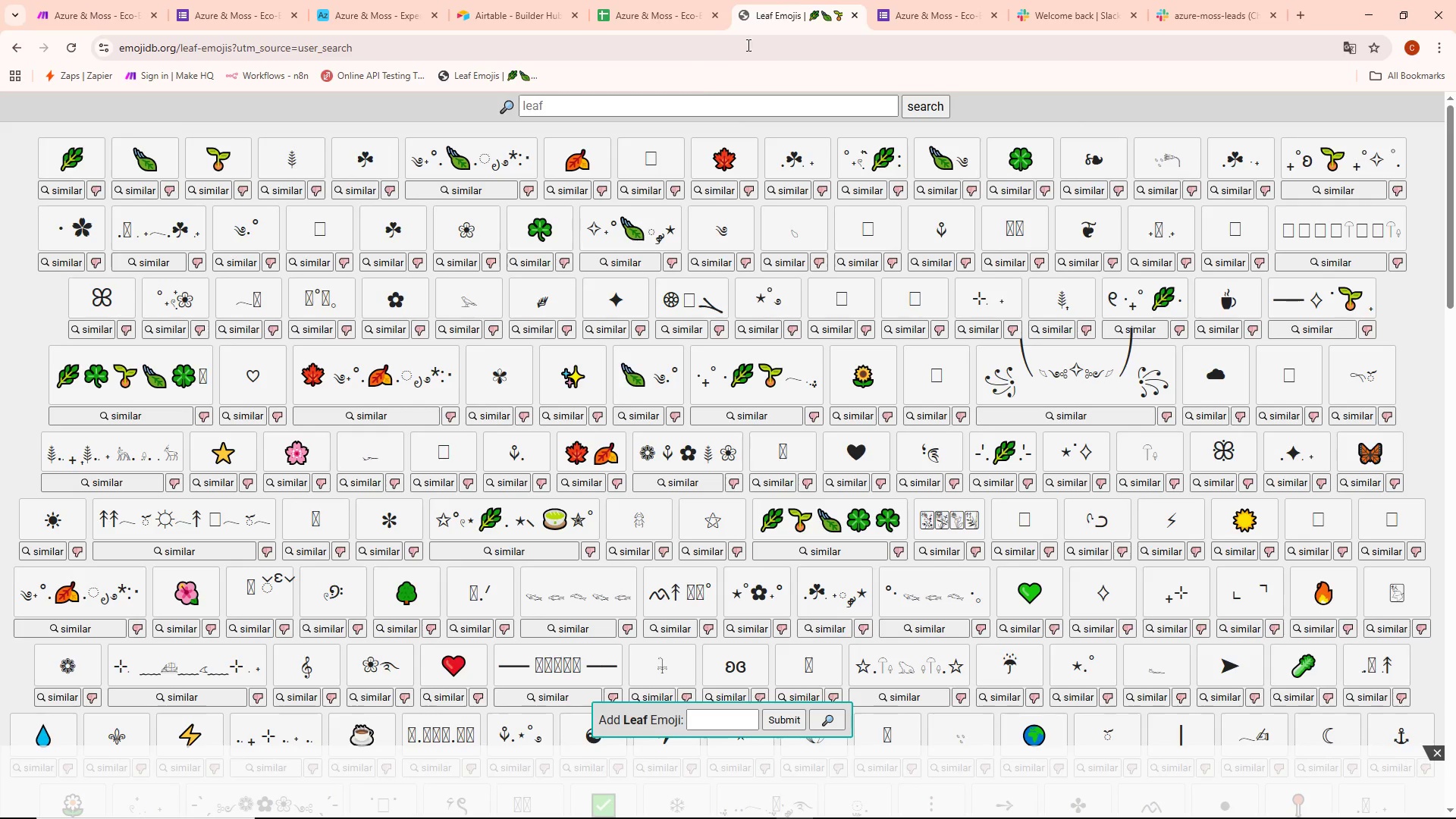 
left_click([94, 152])
 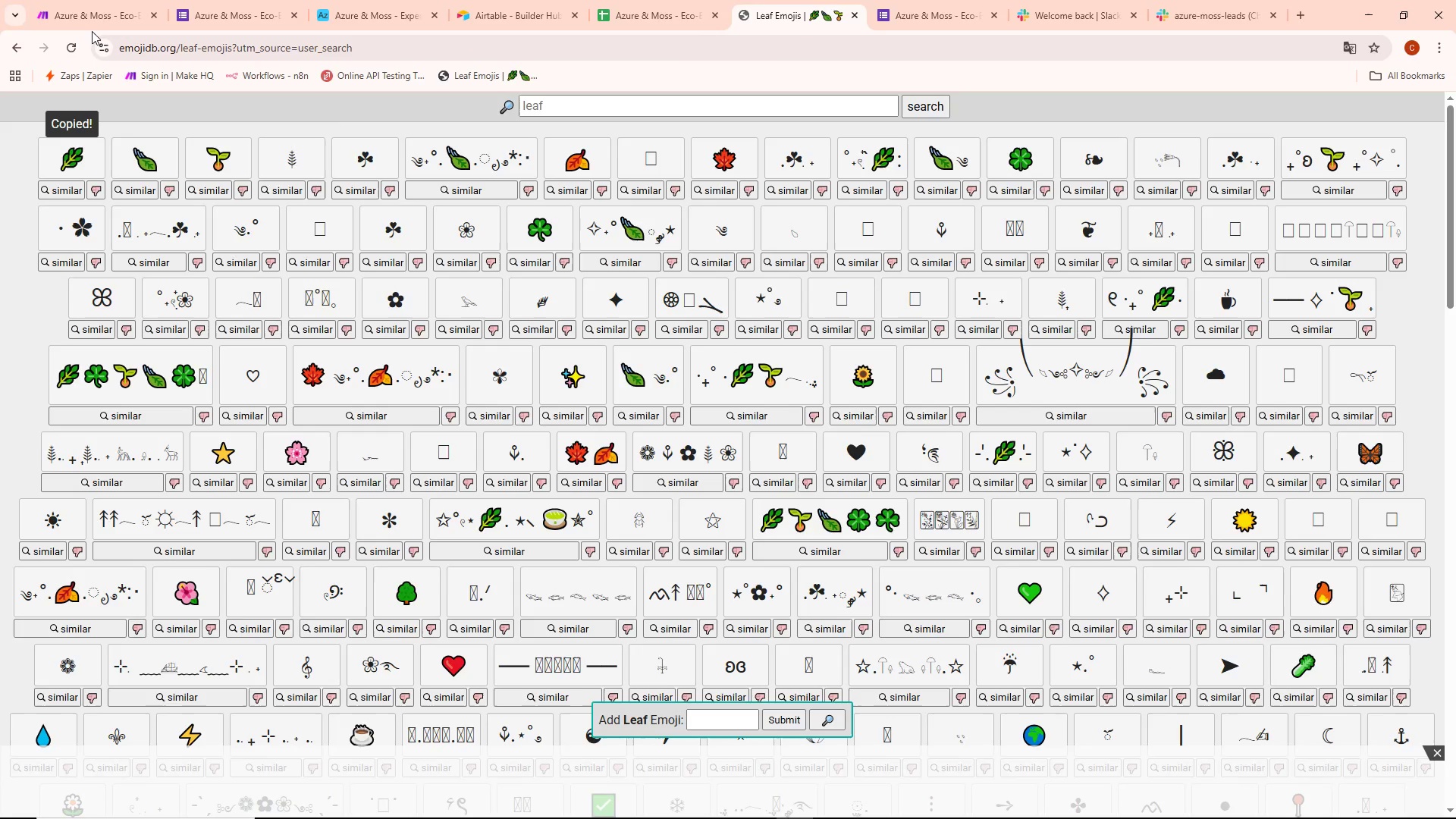 
double_click([101, 0])
 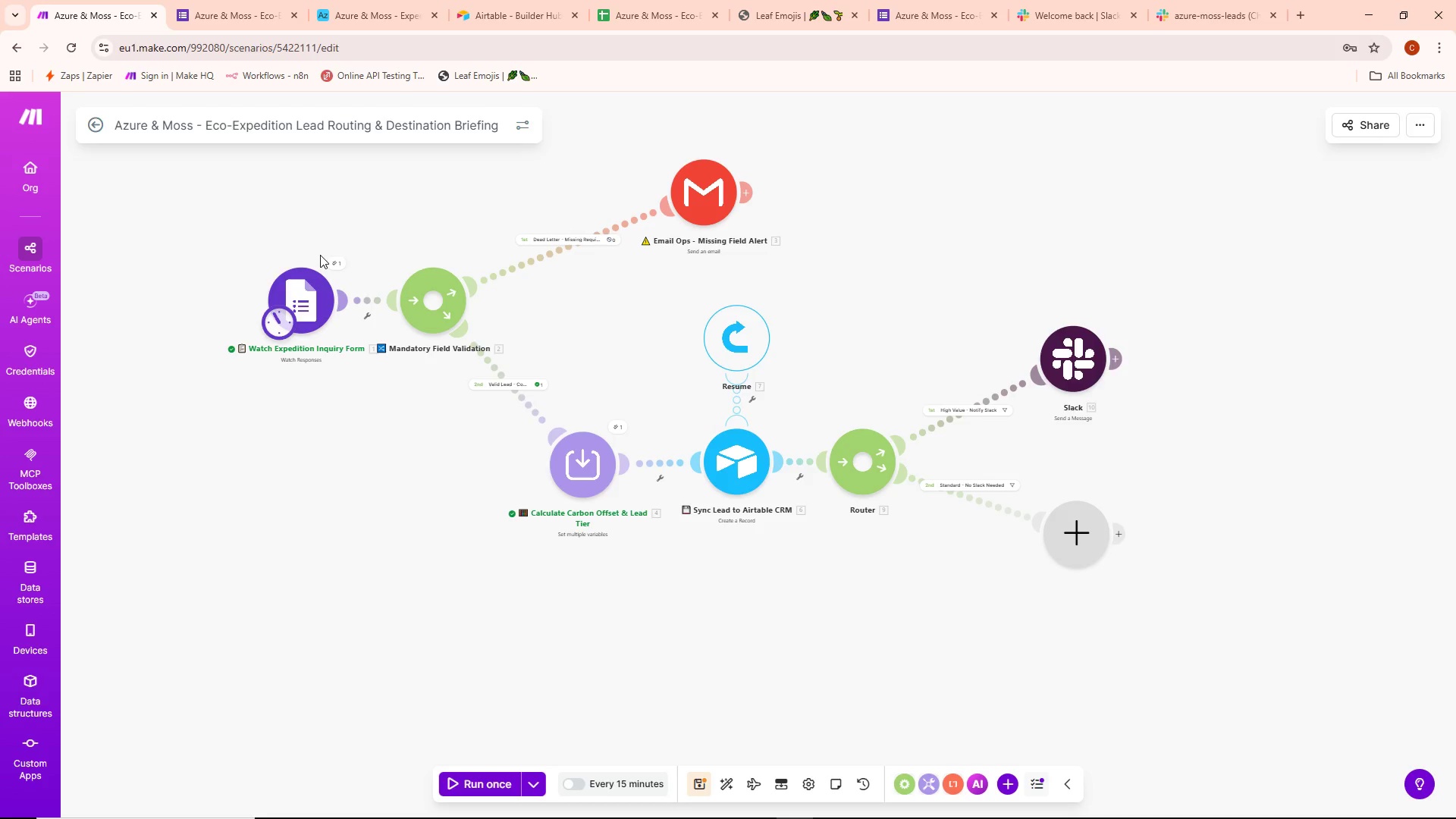 
wait(27.56)
 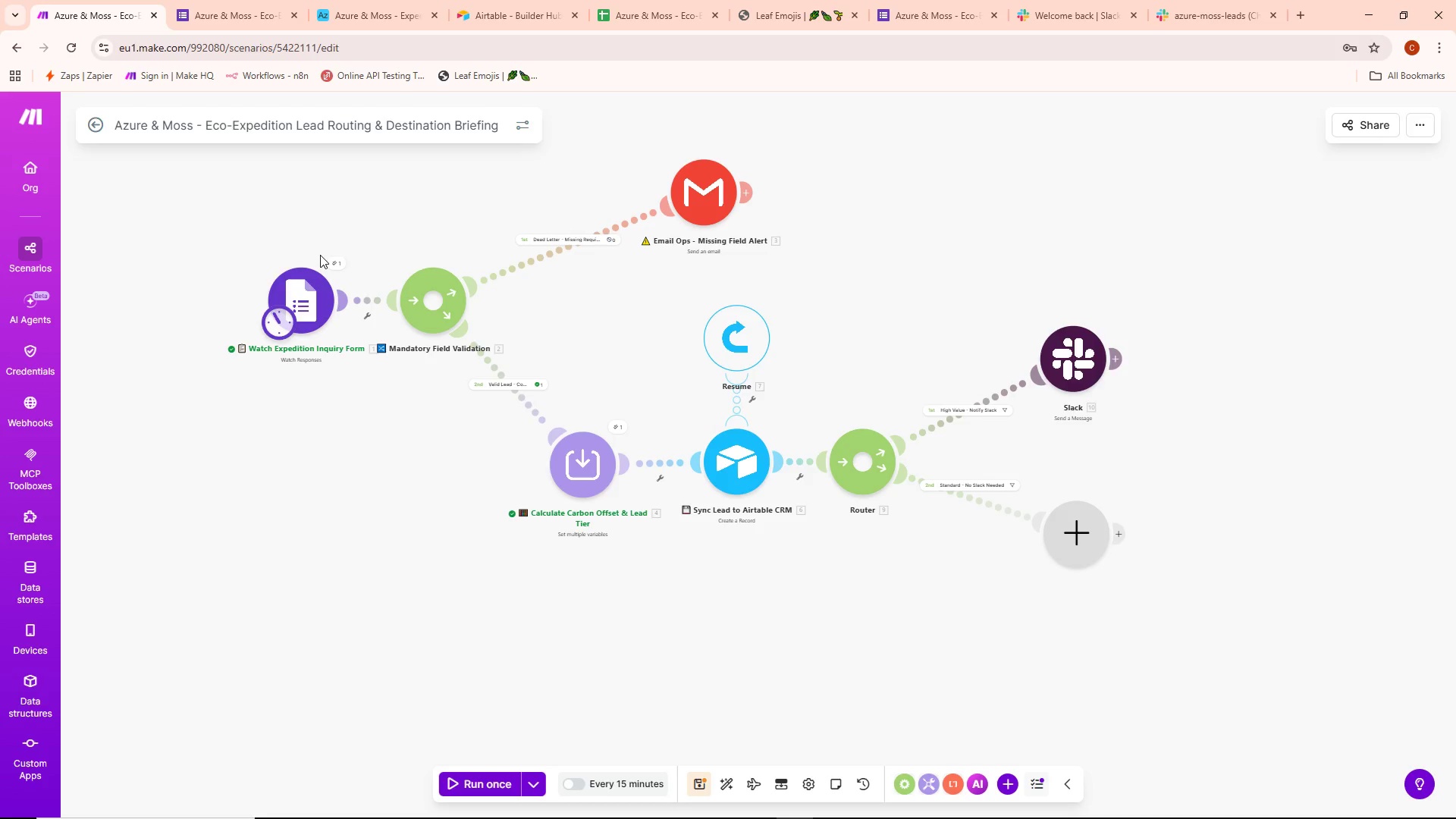 
right_click([1079, 351])
 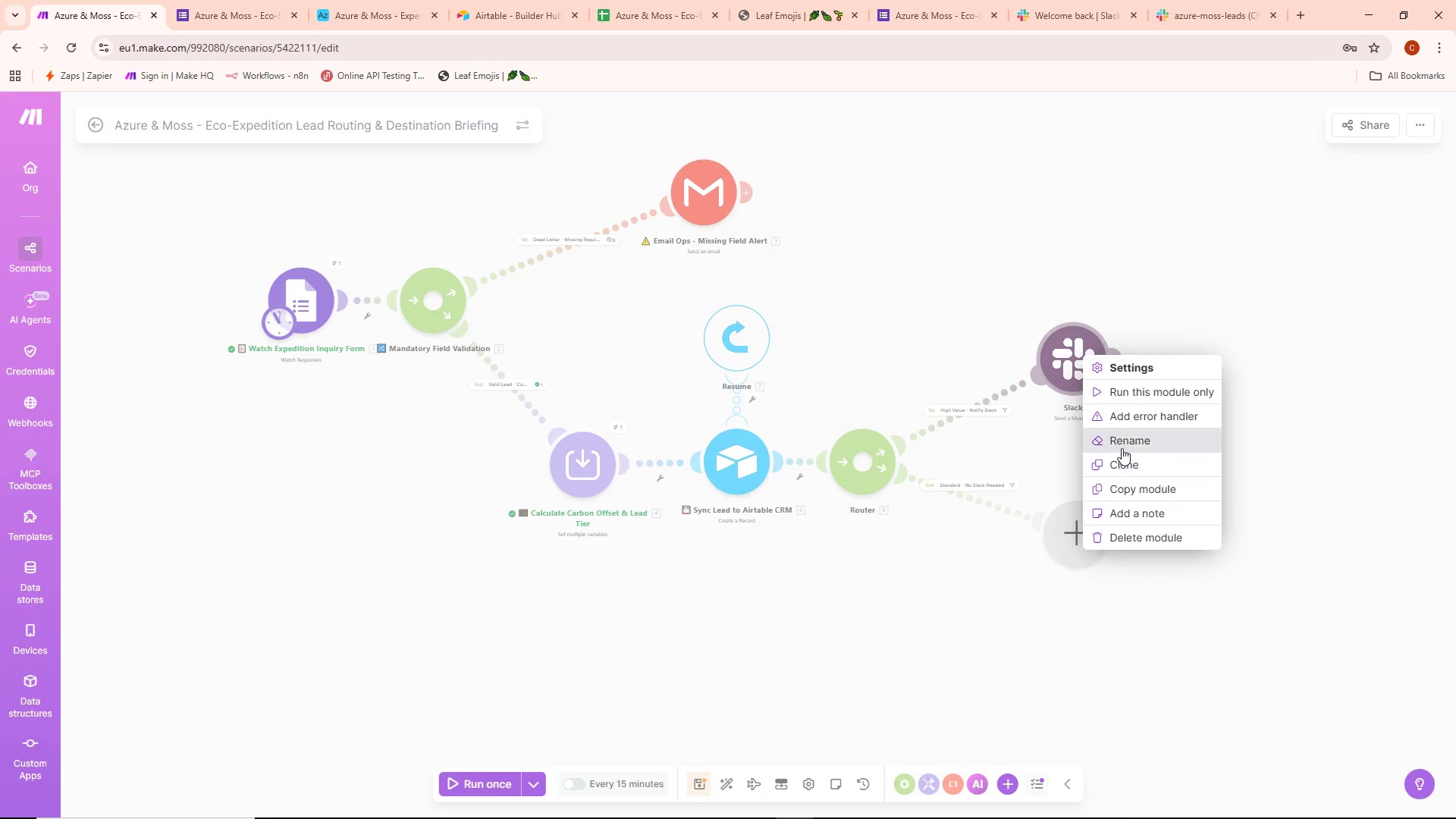 
left_click([1127, 441])
 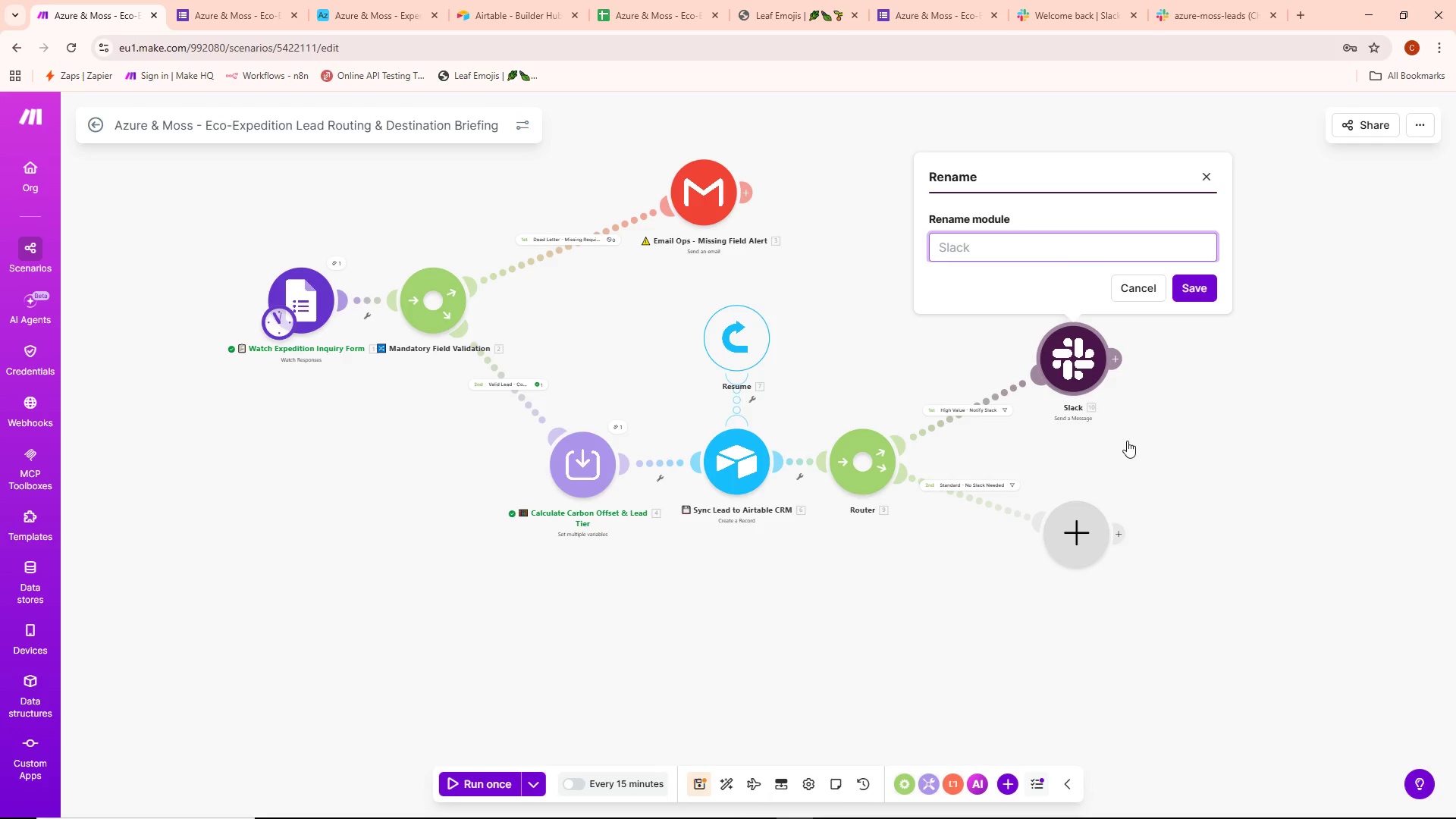 
key(Control+ControlLeft)
 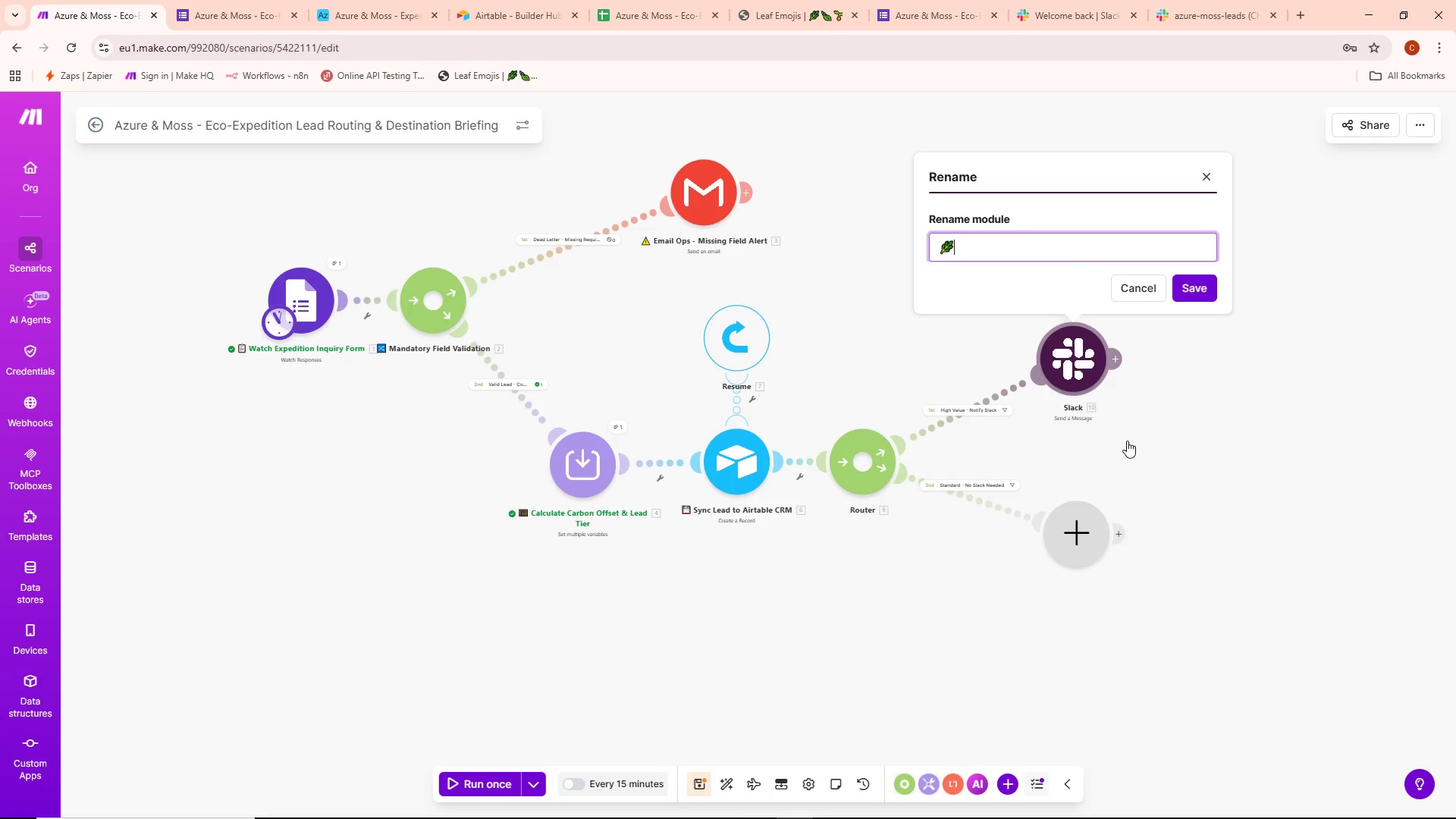 
key(Control+V)
 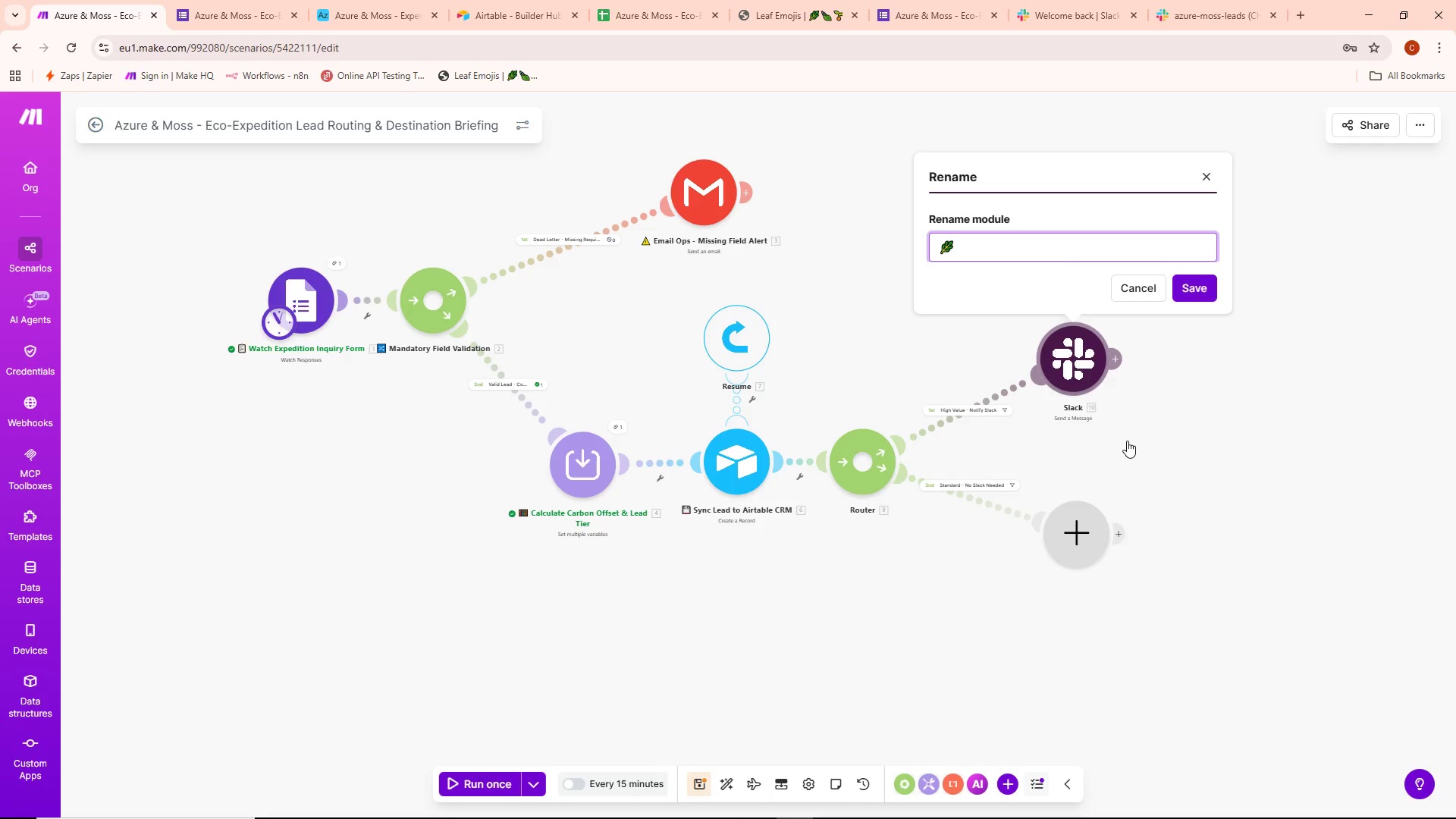 
key(Space)
 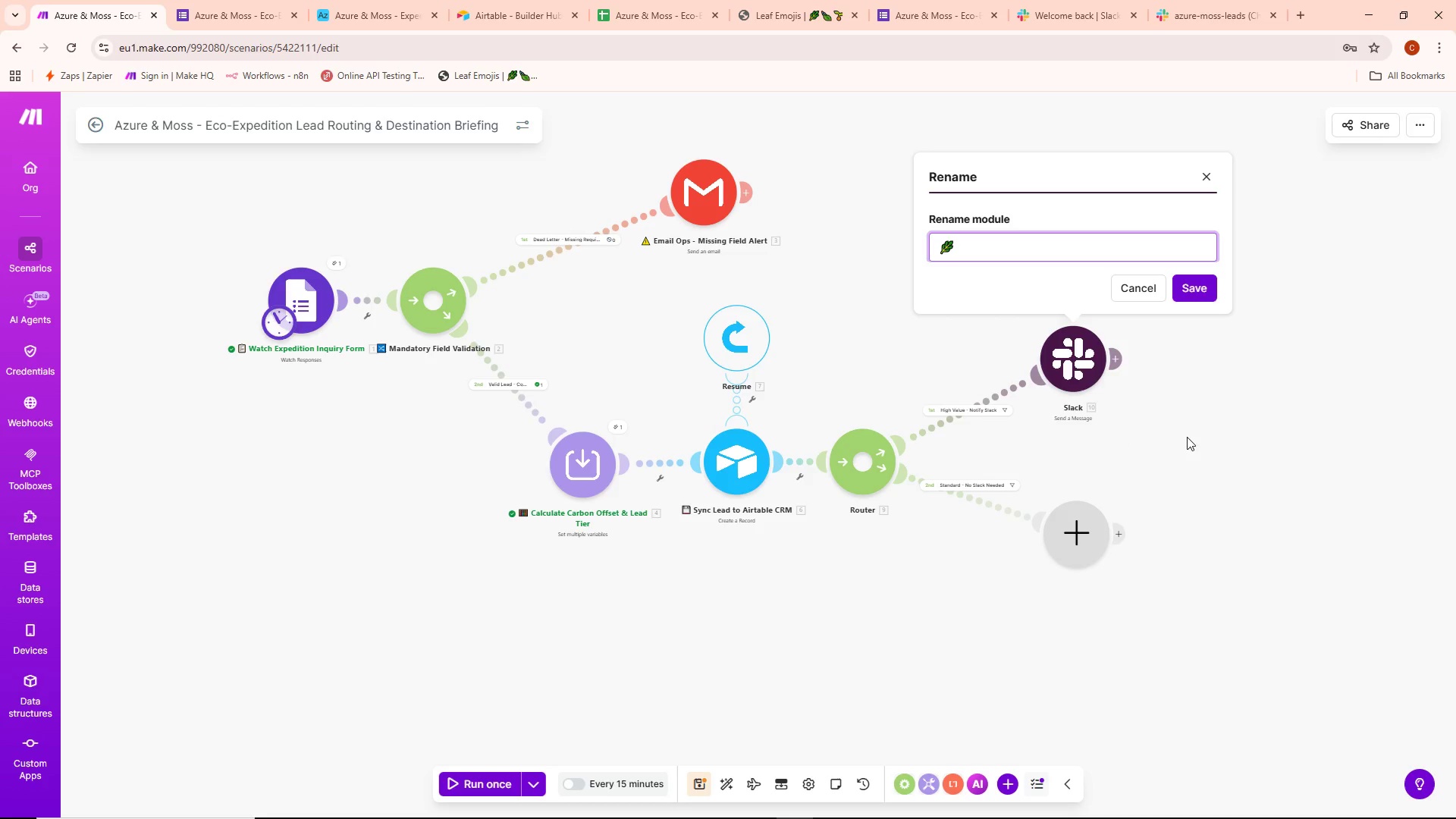 
wait(6.8)
 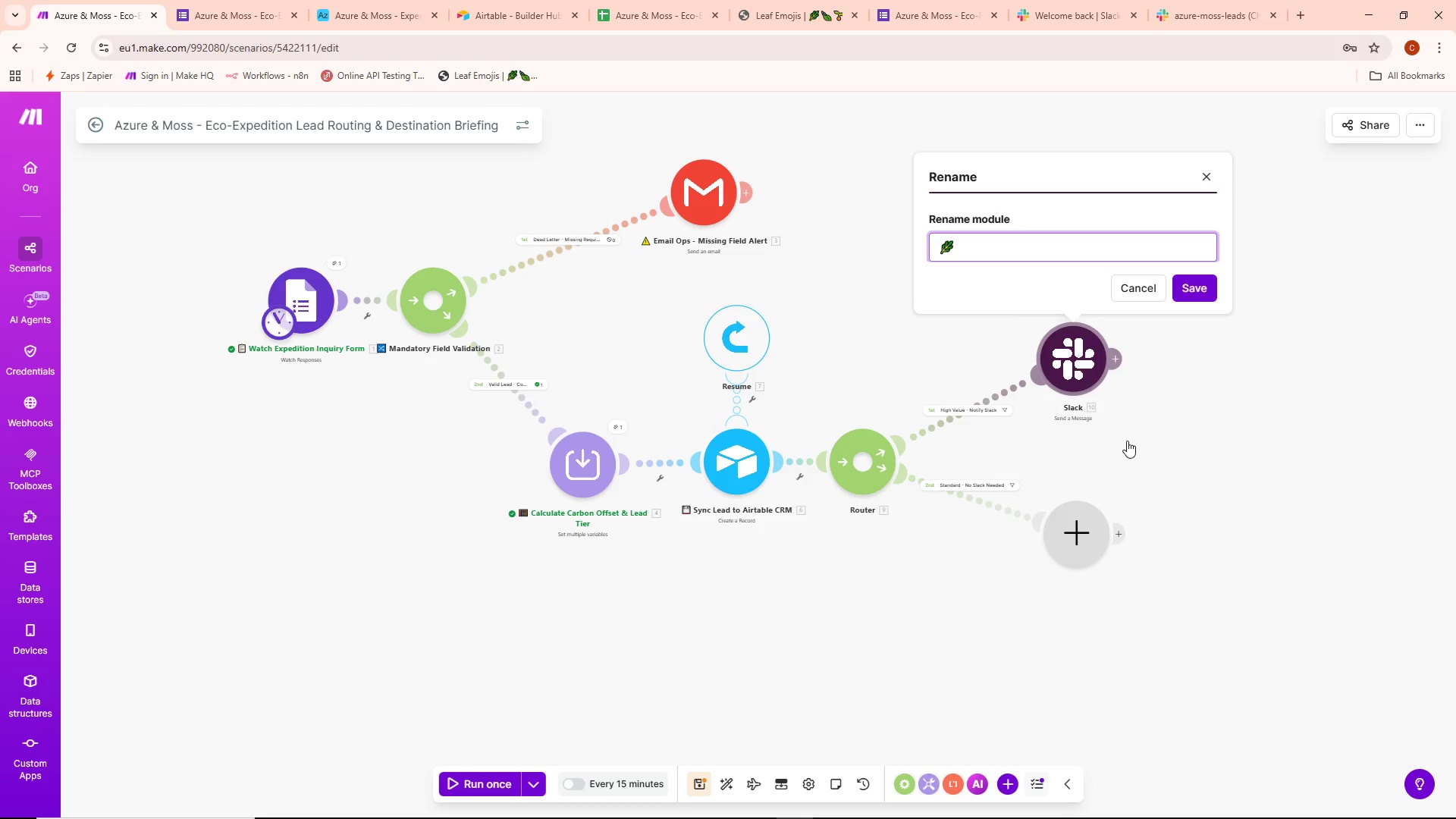 
type( Slack - High Value)
 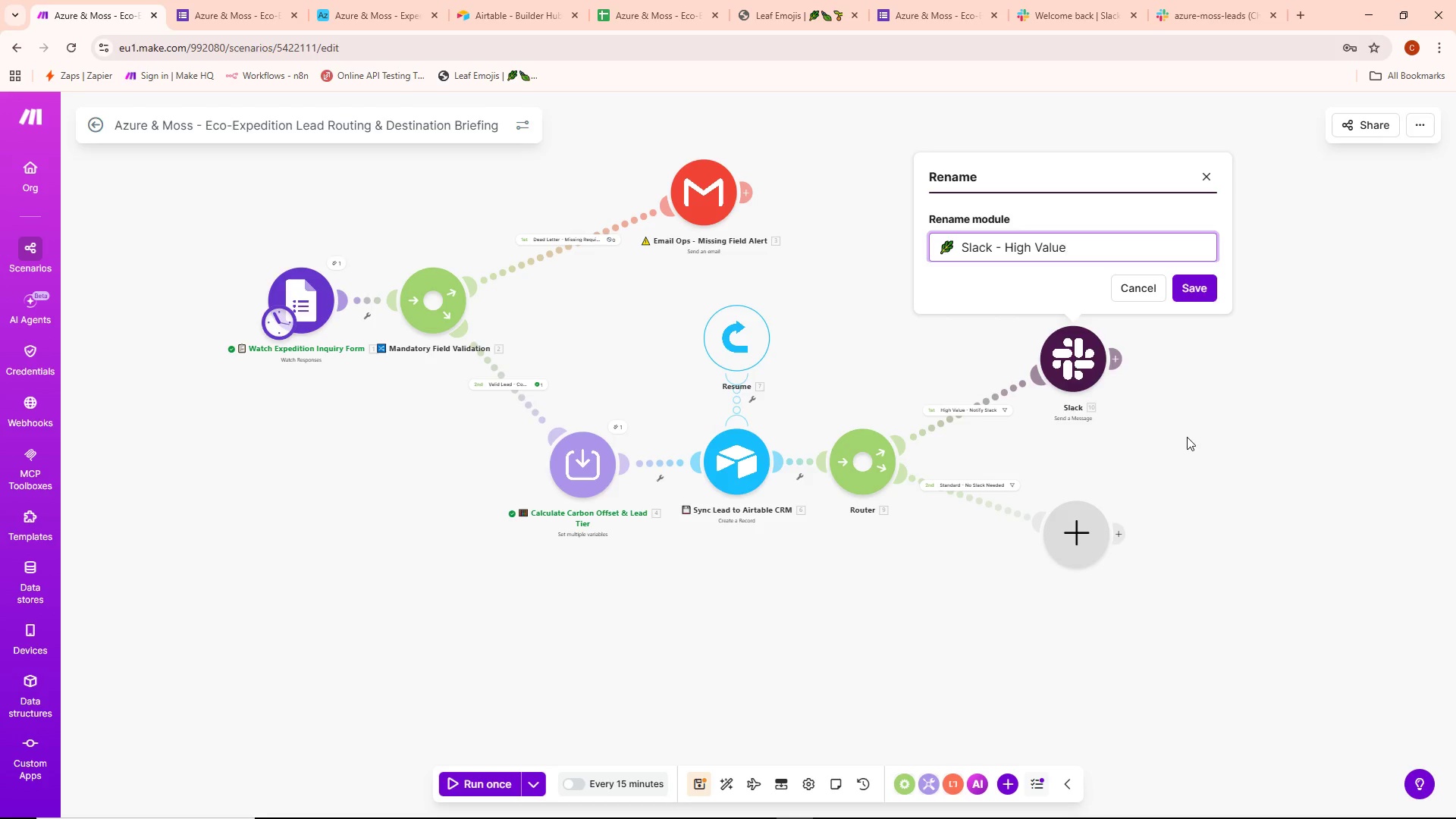 
type( Lead Alert)
 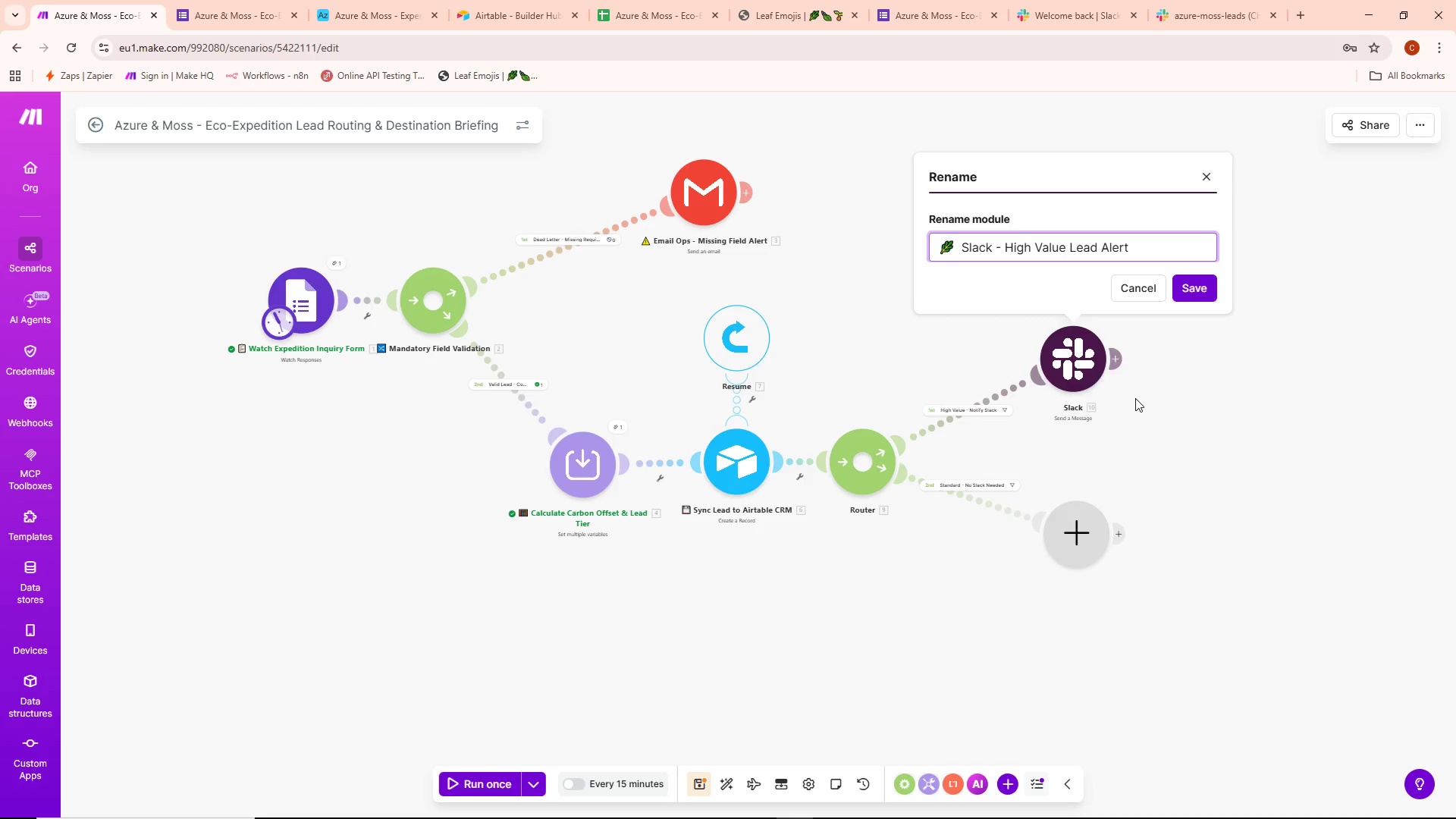 
wait(5.41)
 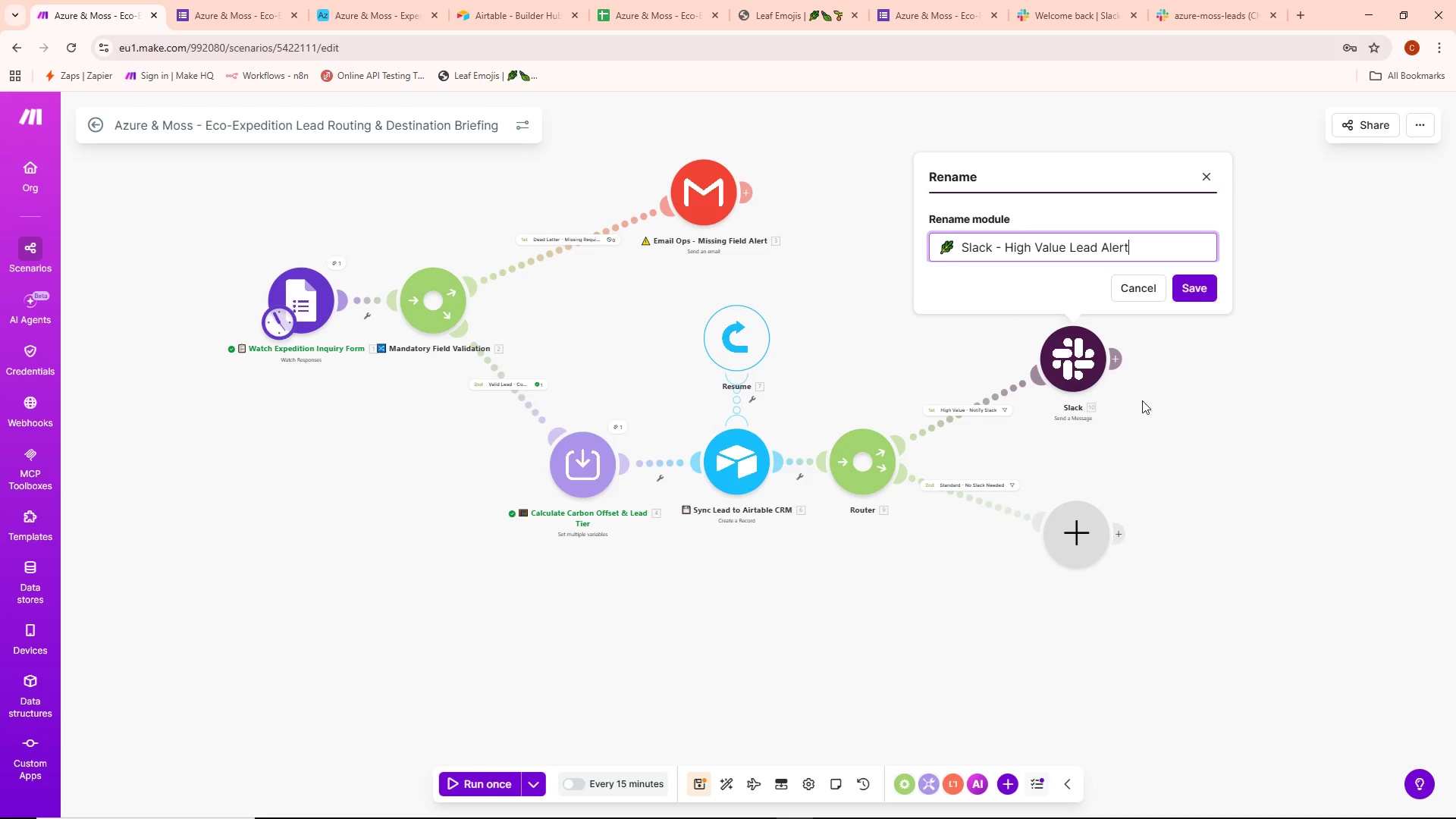 
left_click([1195, 285])
 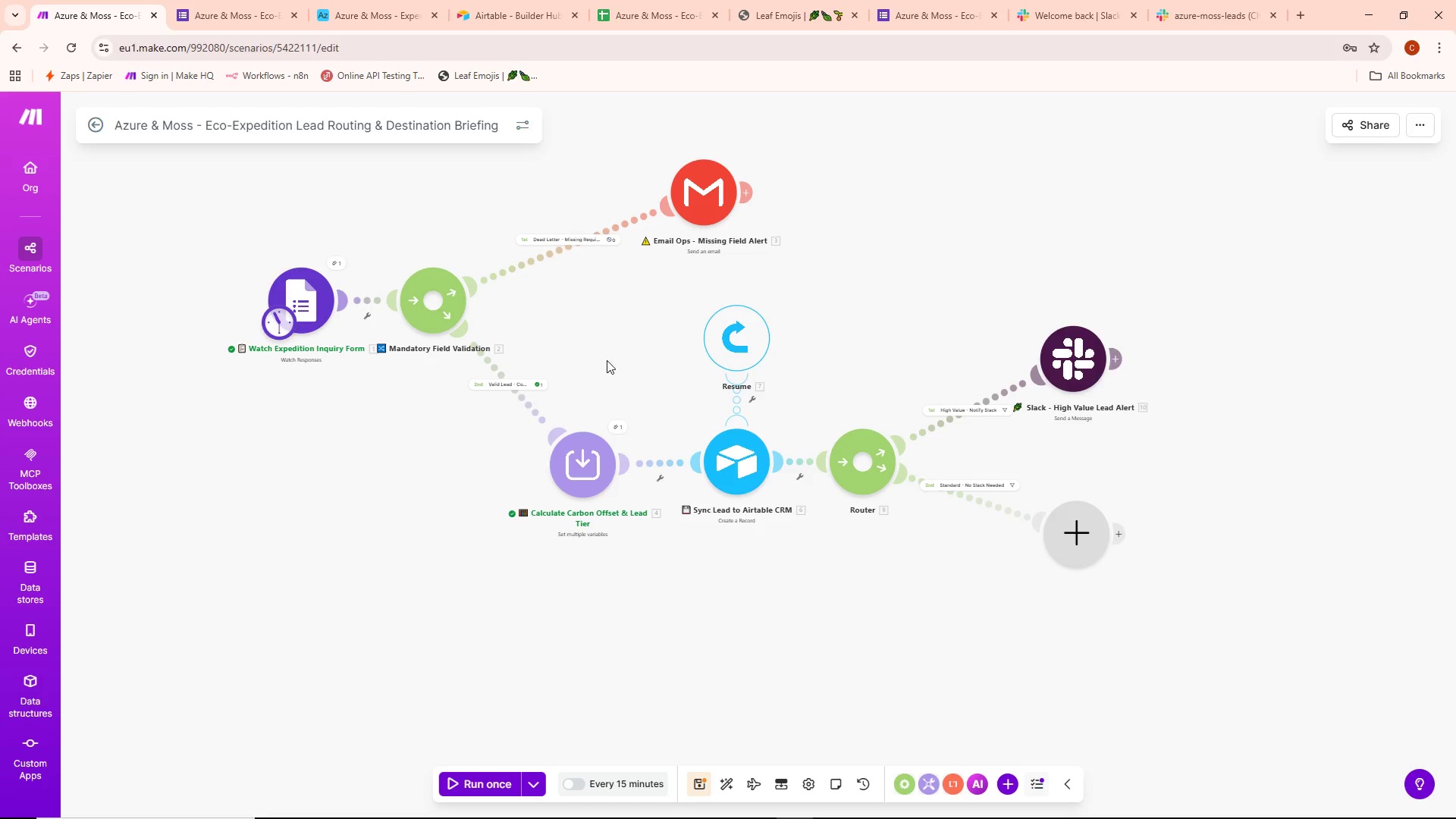 
left_click_drag(start_coordinate=[303, 308], to_coordinate=[265, 310])
 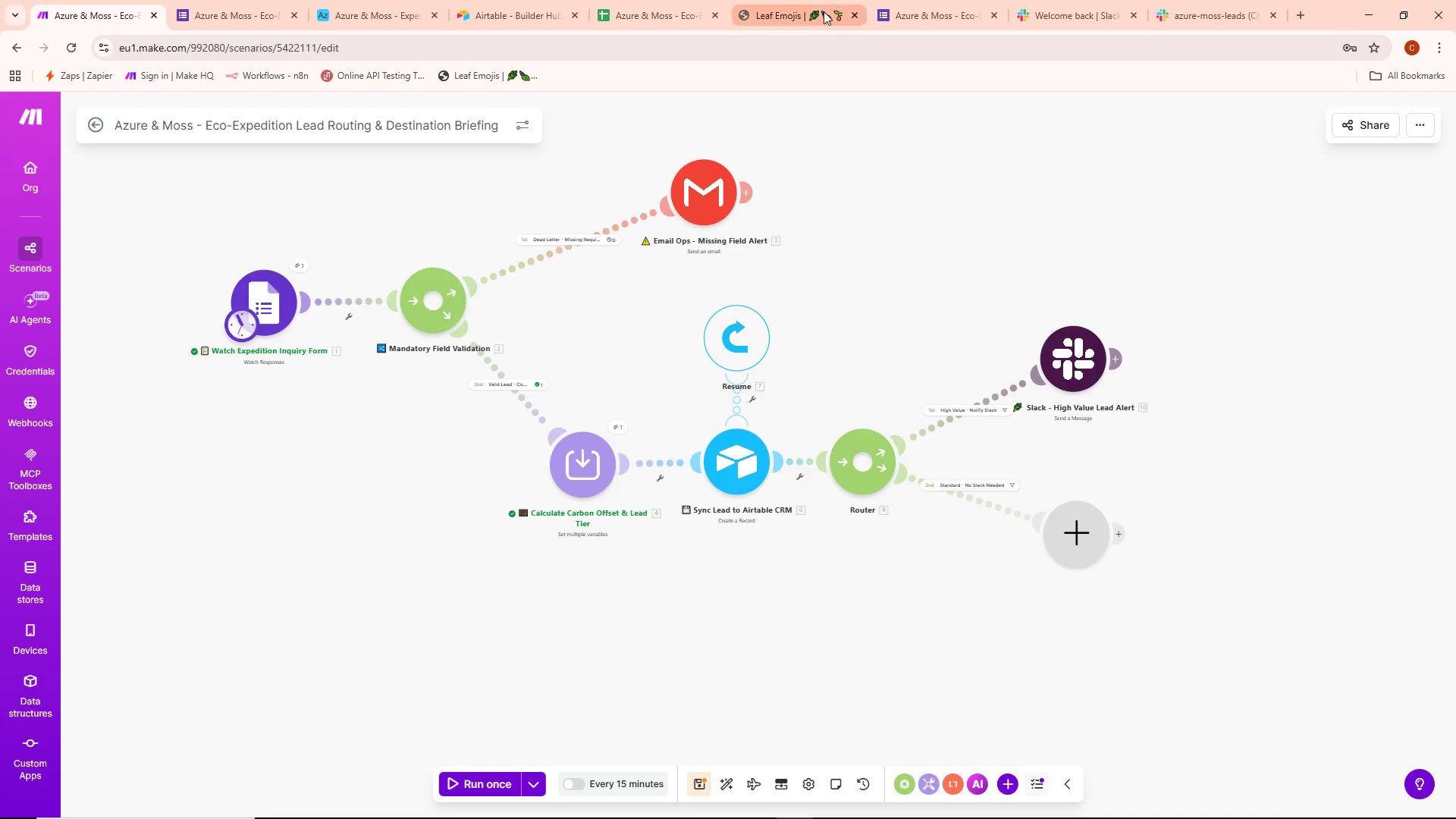 
left_click([819, 11])
 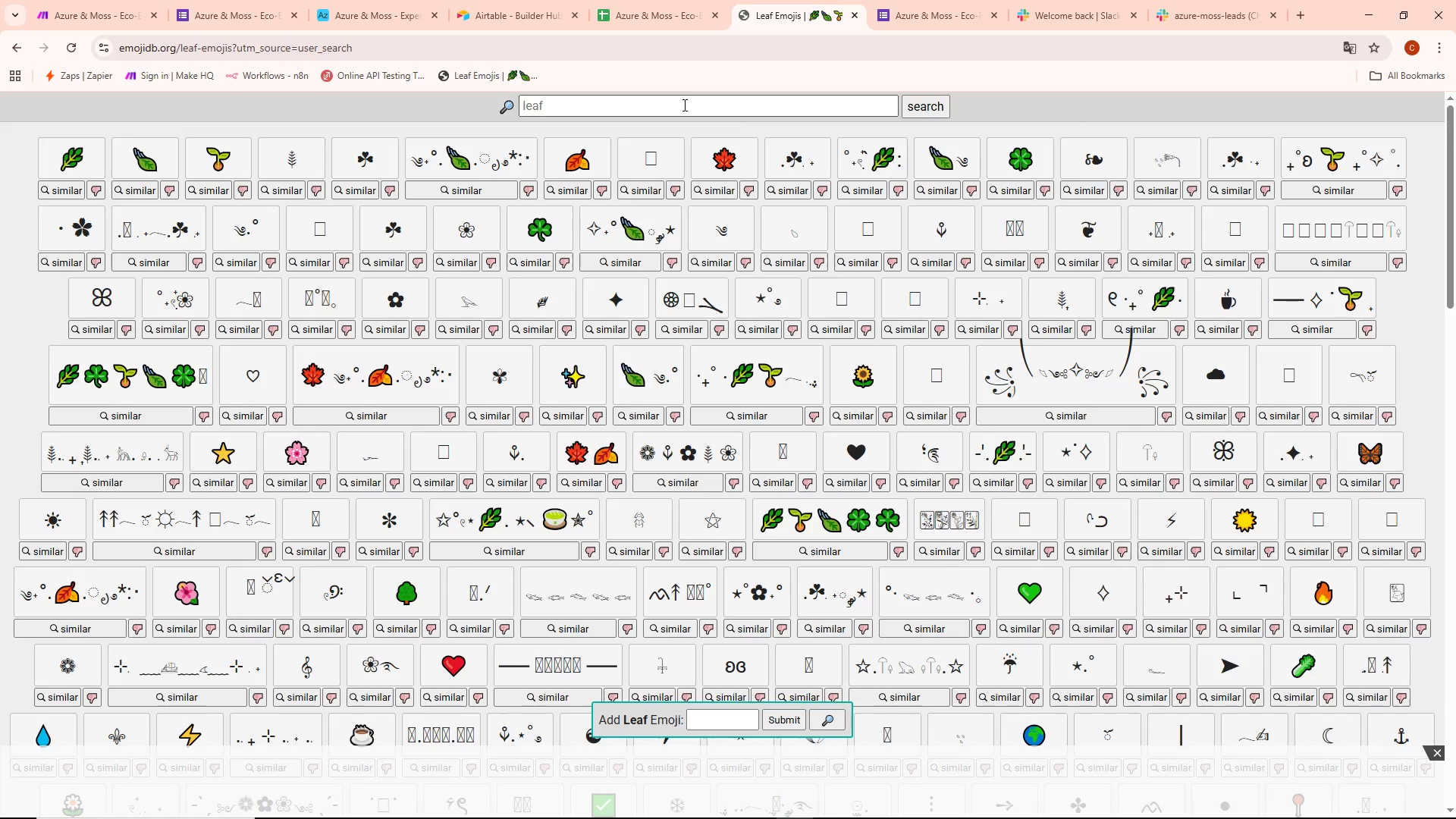 
left_click([678, 105])
 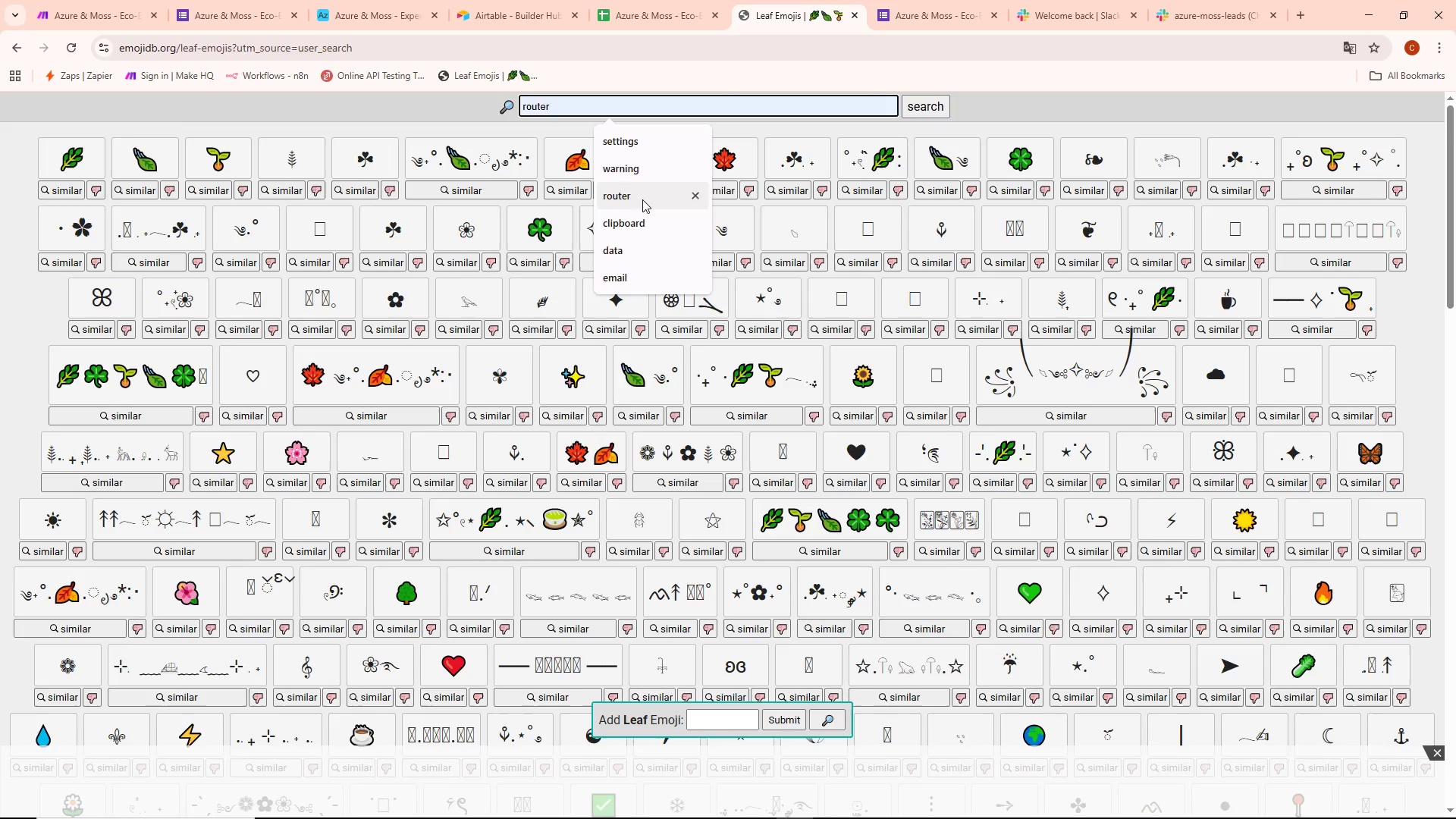 
left_click([640, 202])
 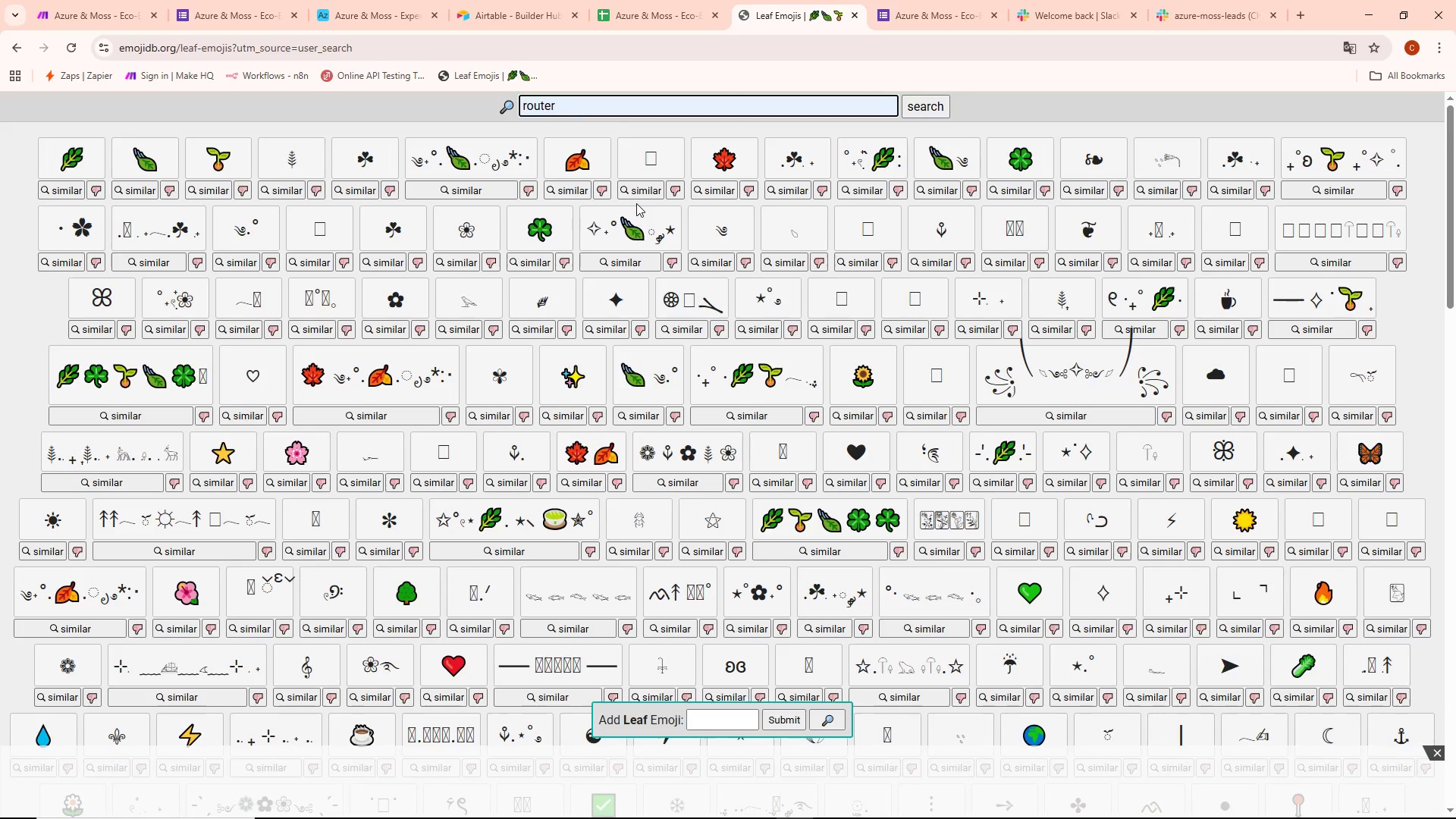 
key(NumpadEnter)
 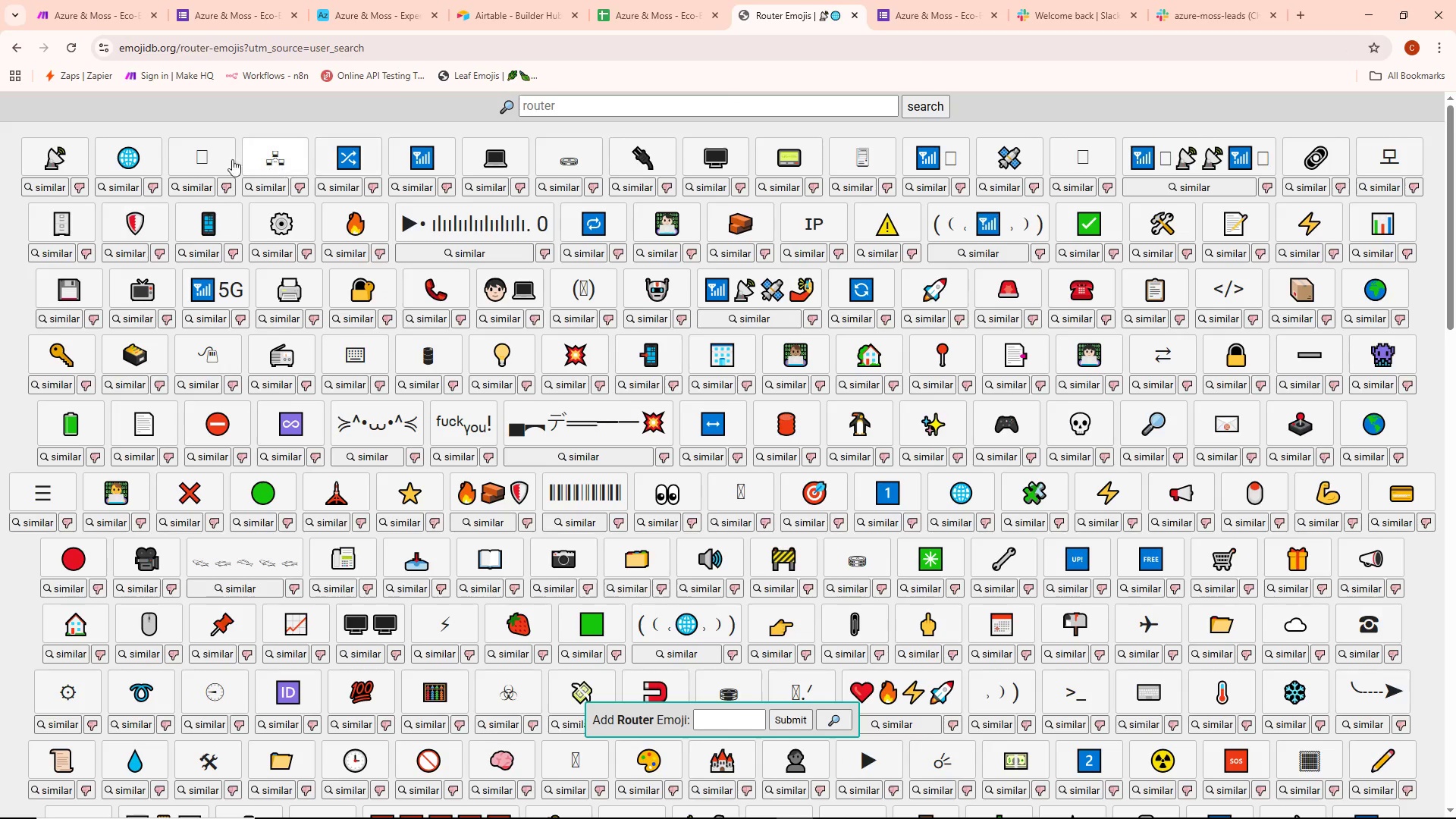 
scroll: coordinate [451, 325], scroll_direction: up, amount: 1.0
 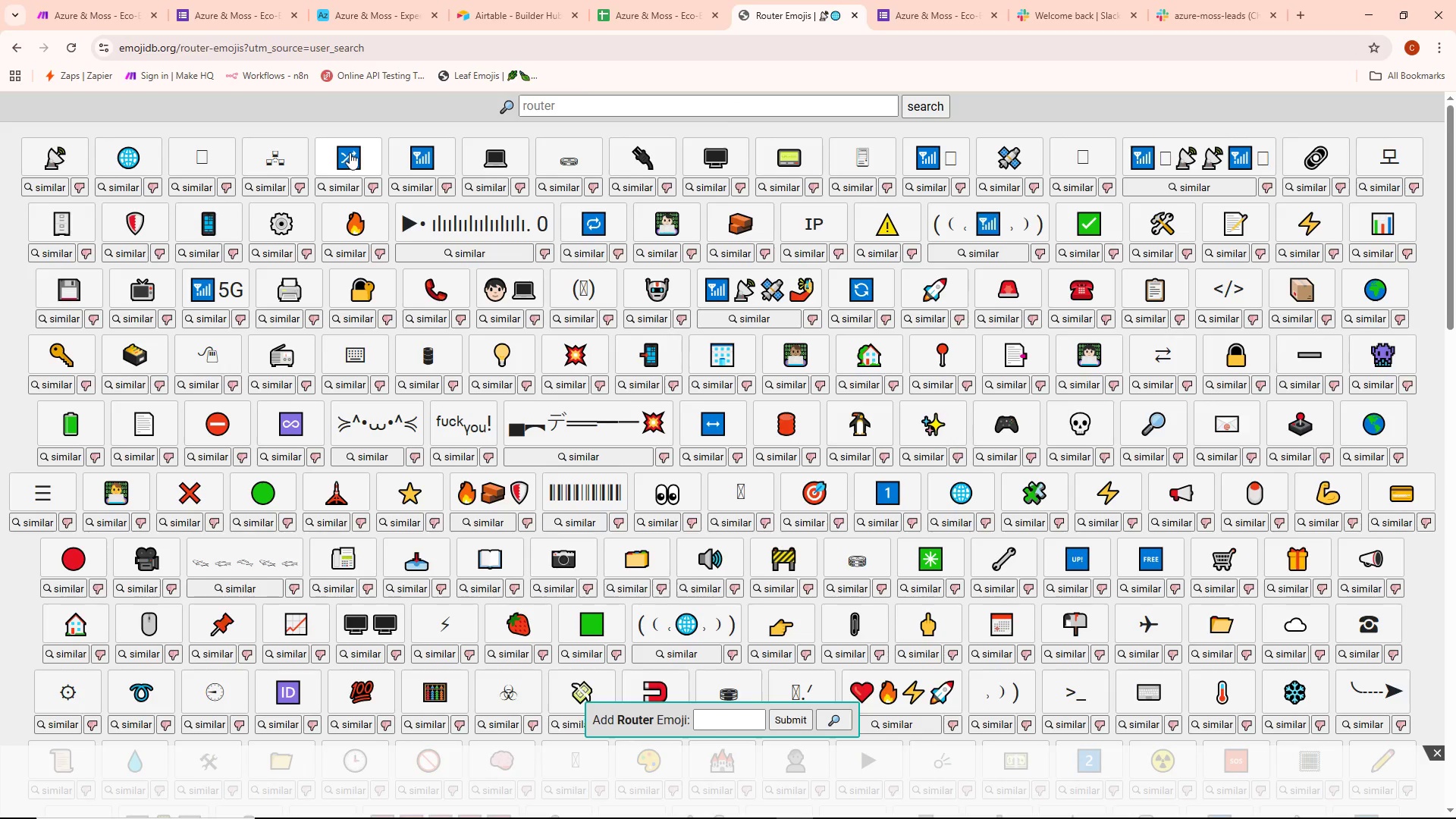 
left_click([350, 153])
 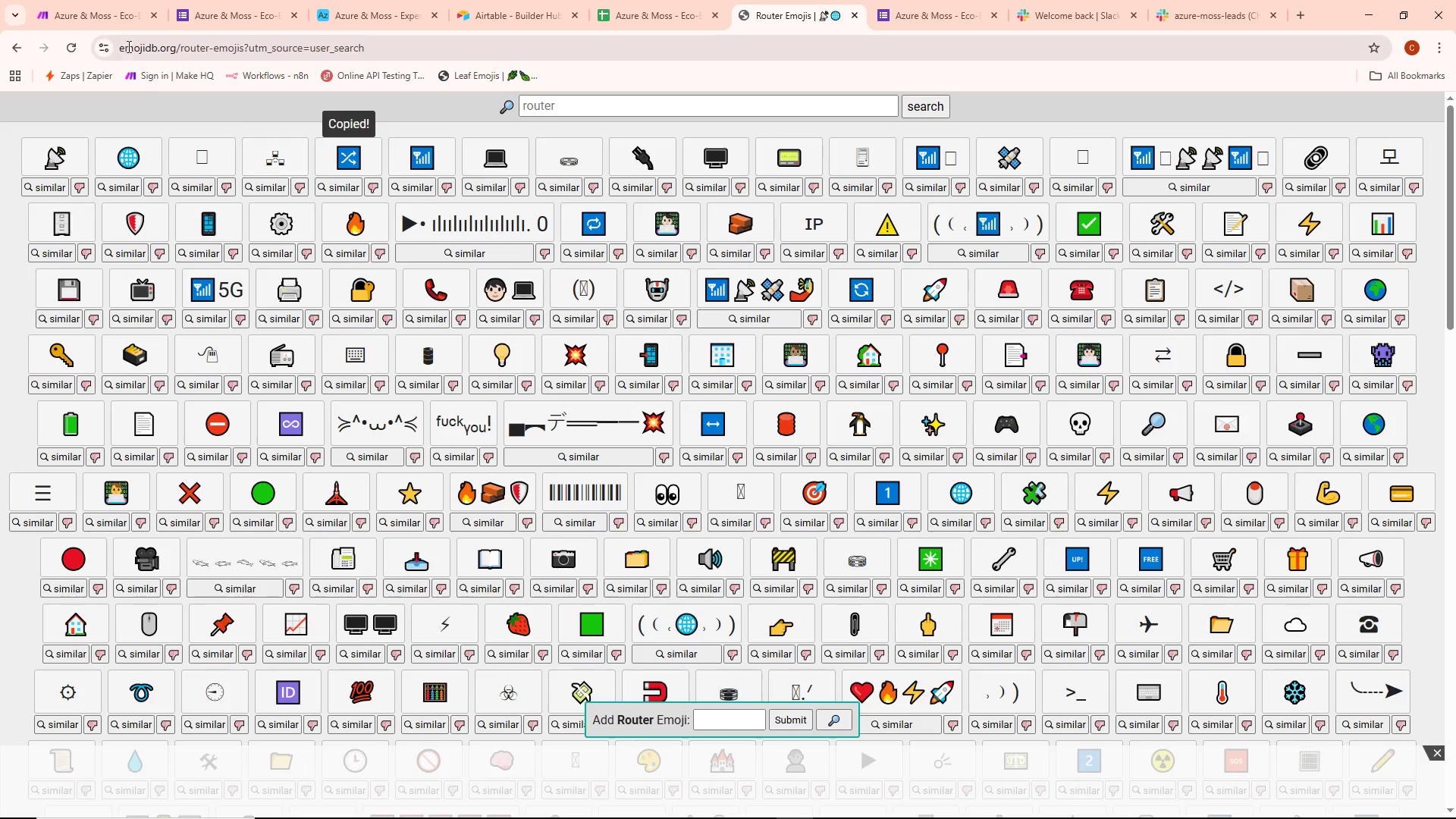 
left_click([88, 7])
 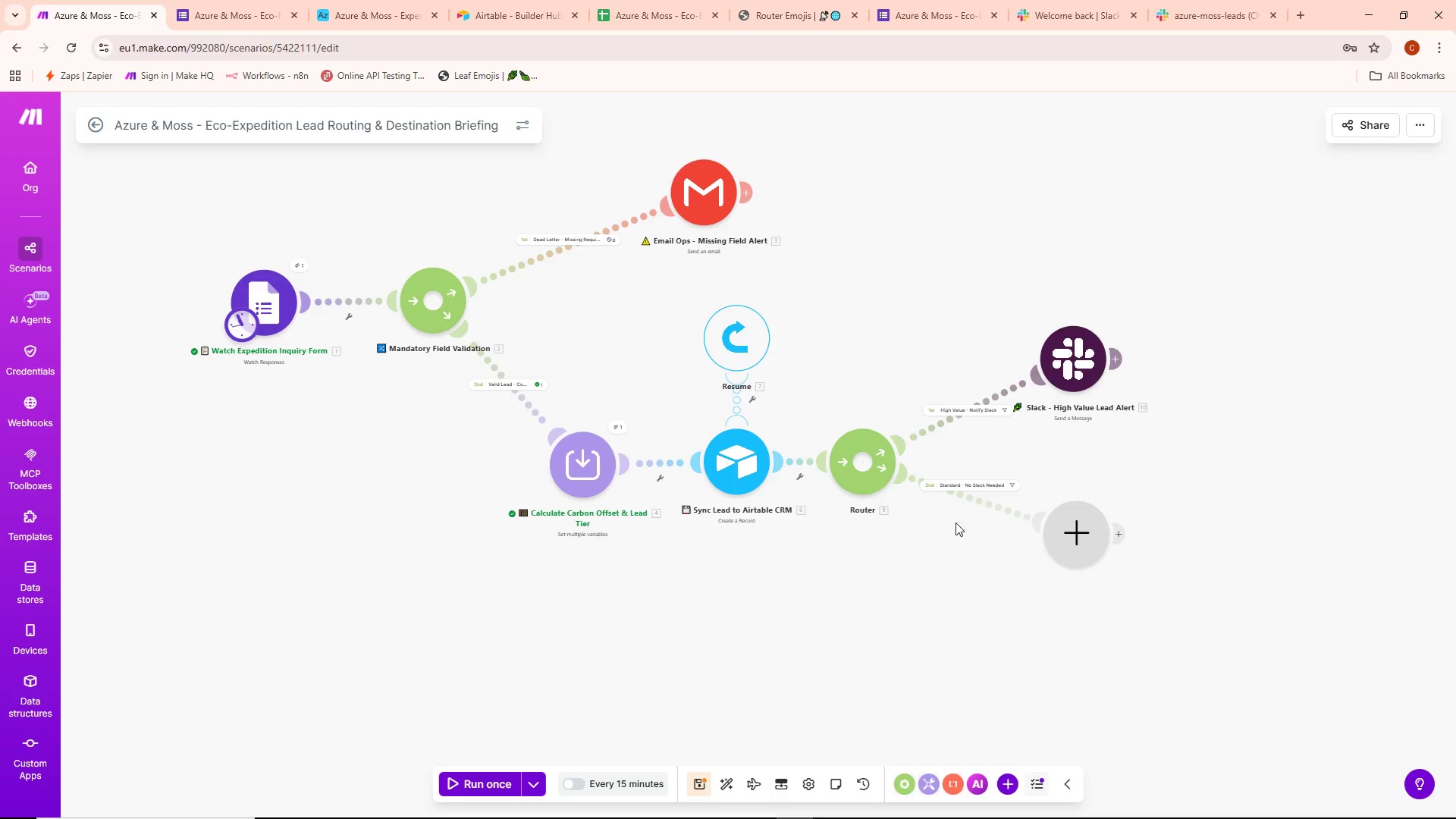 
right_click([862, 467])
 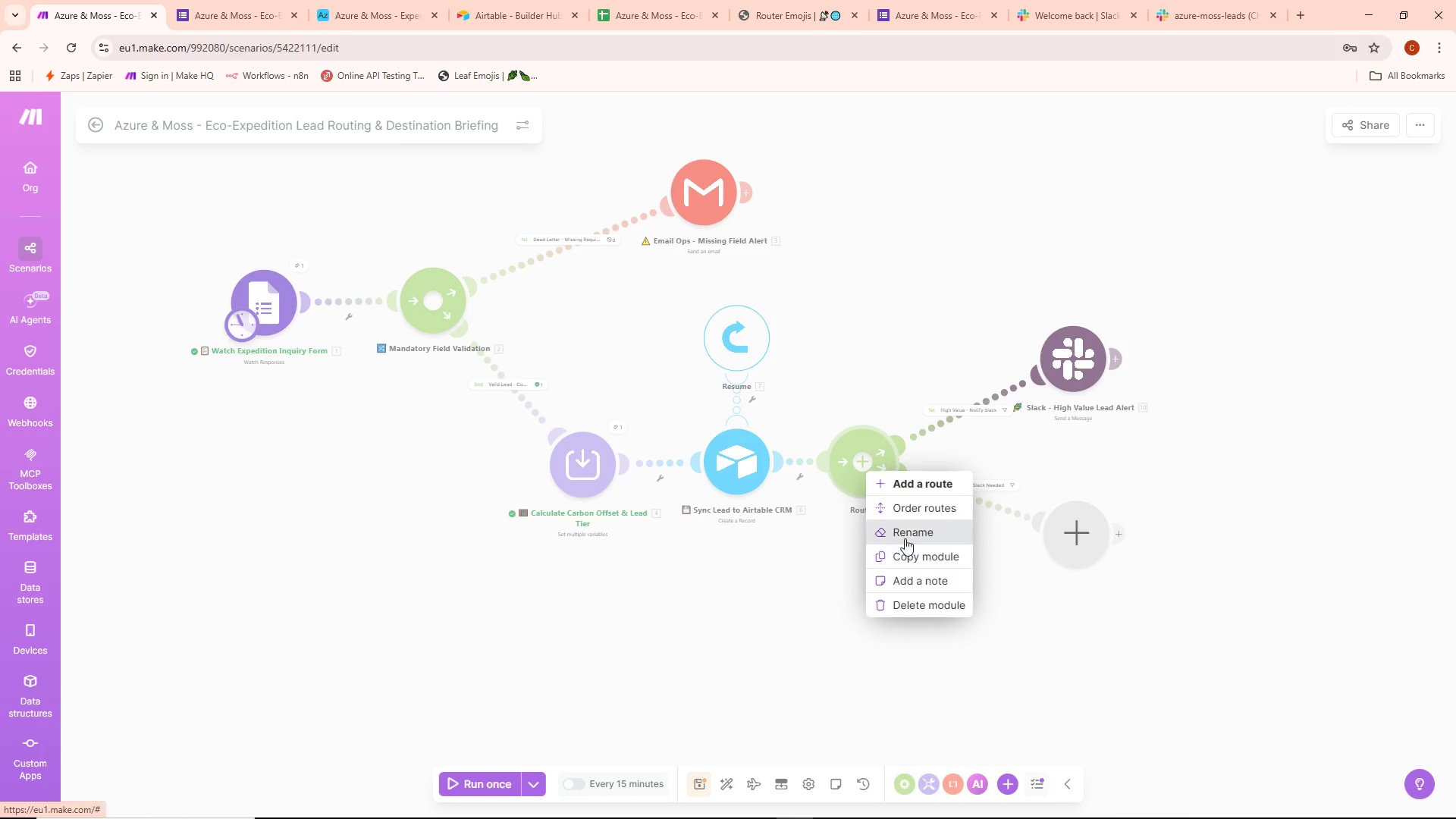 
left_click([906, 535])
 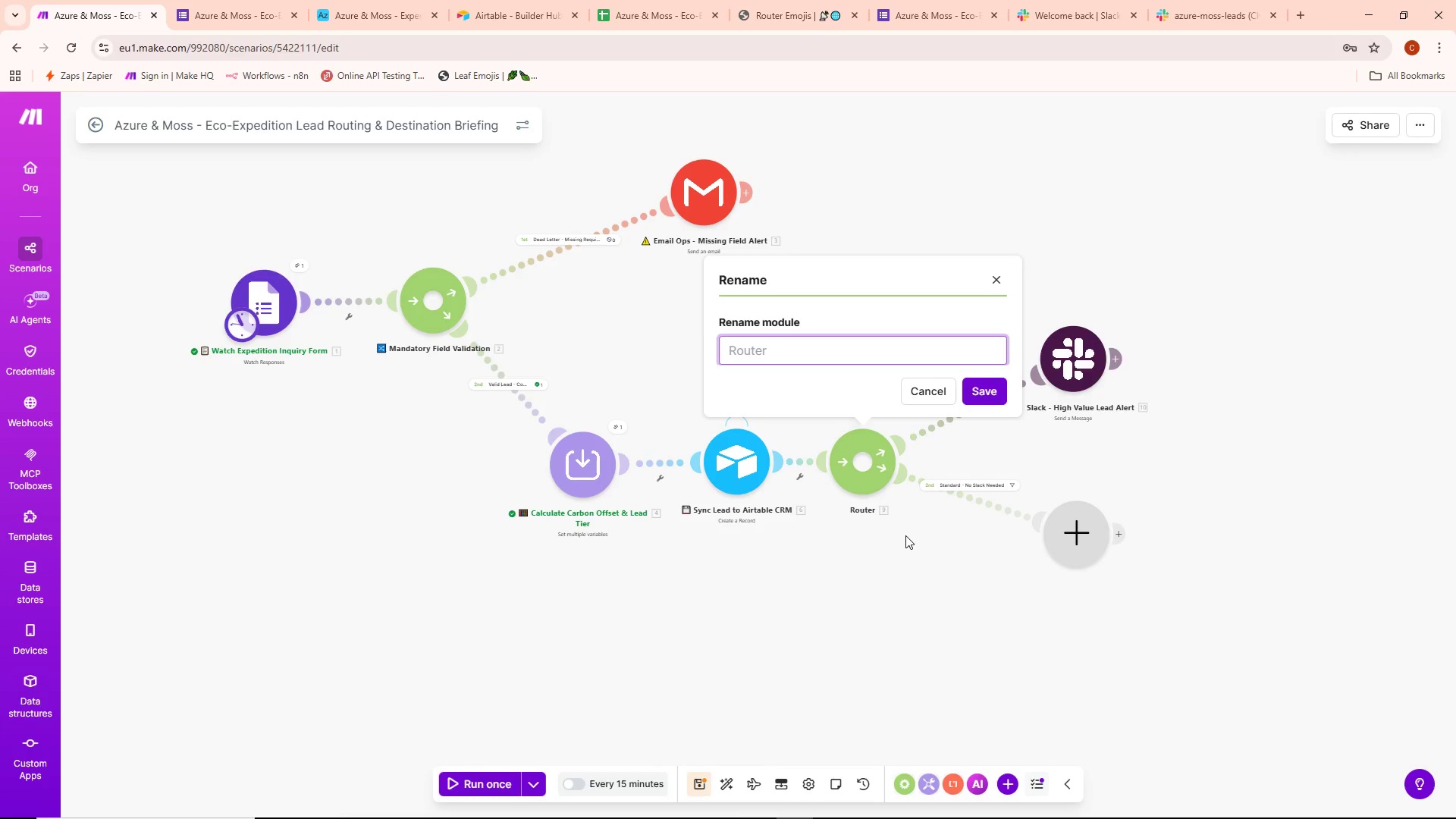 
key(Control+ControlLeft)
 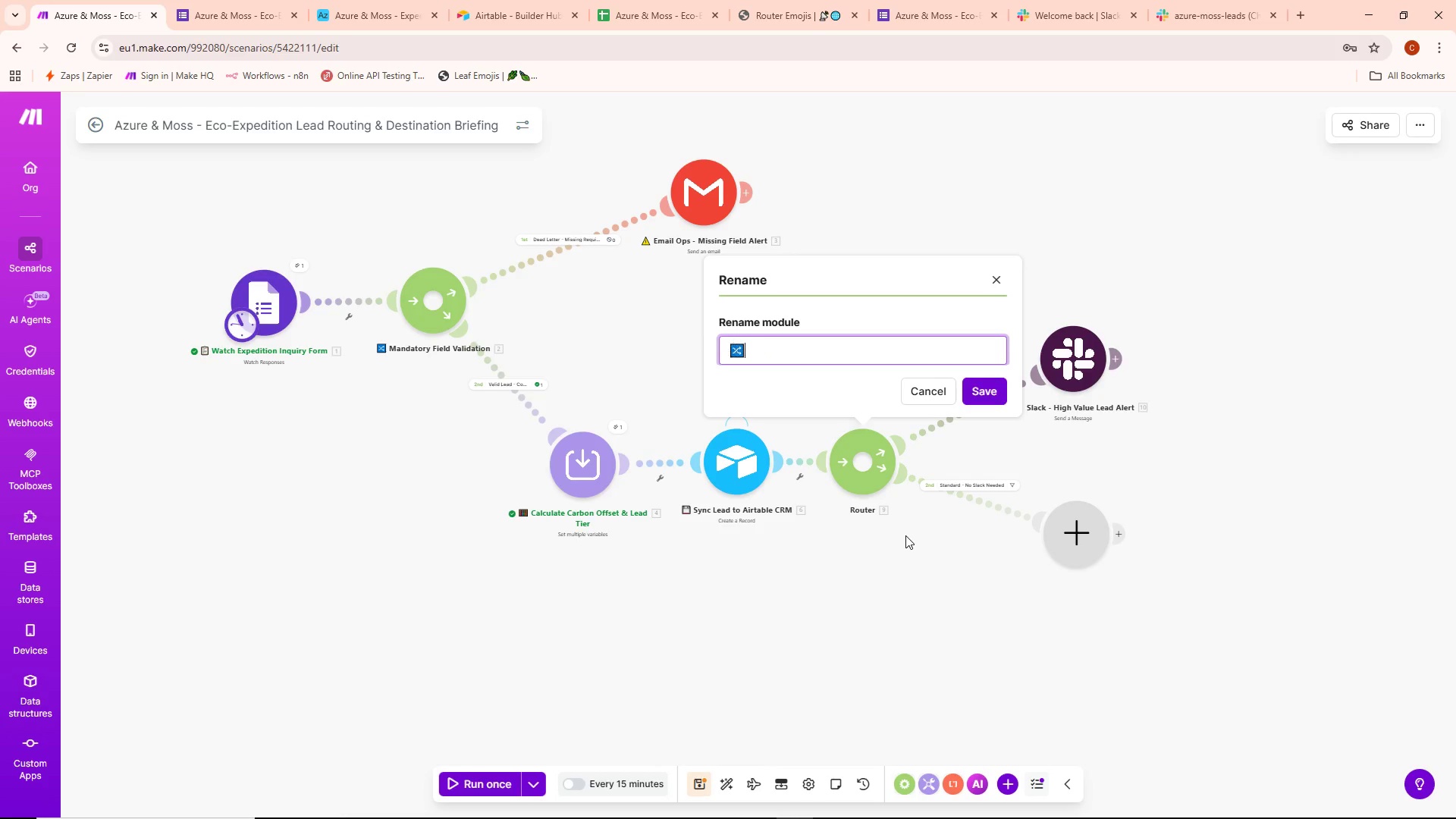 
key(Control+V)
 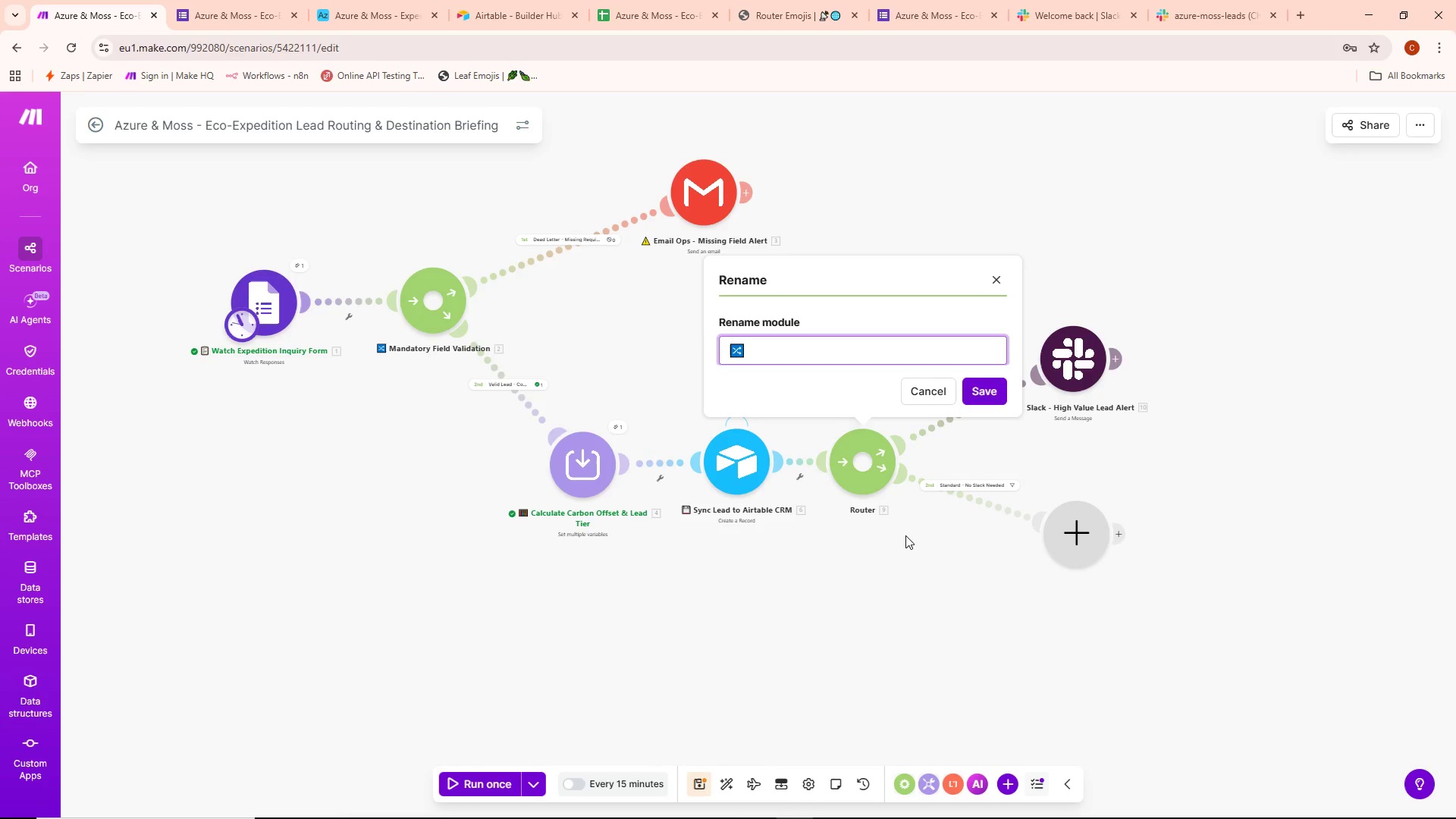 
type( Lead Tier Router - High Value Check)
 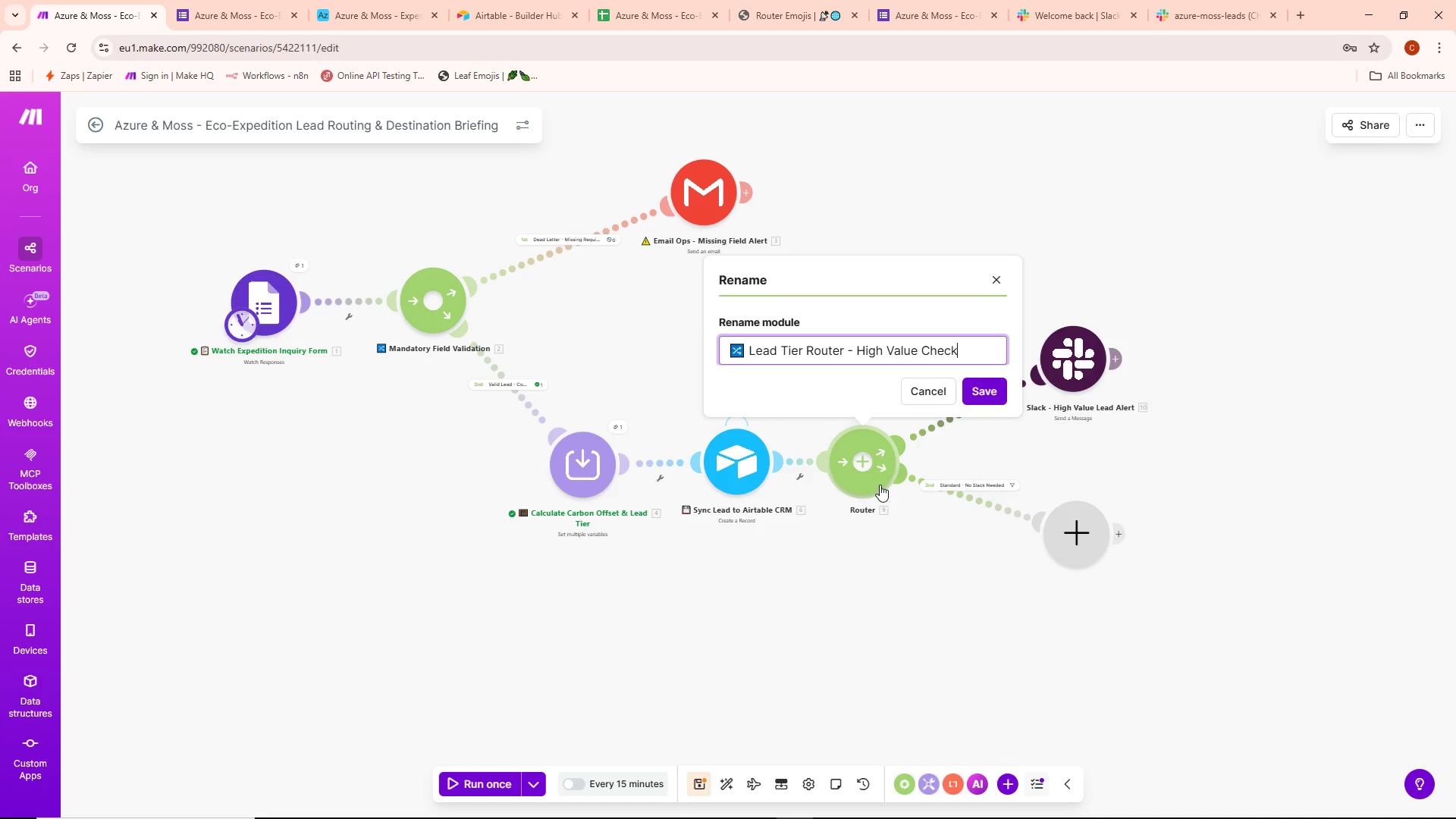 
wait(6.3)
 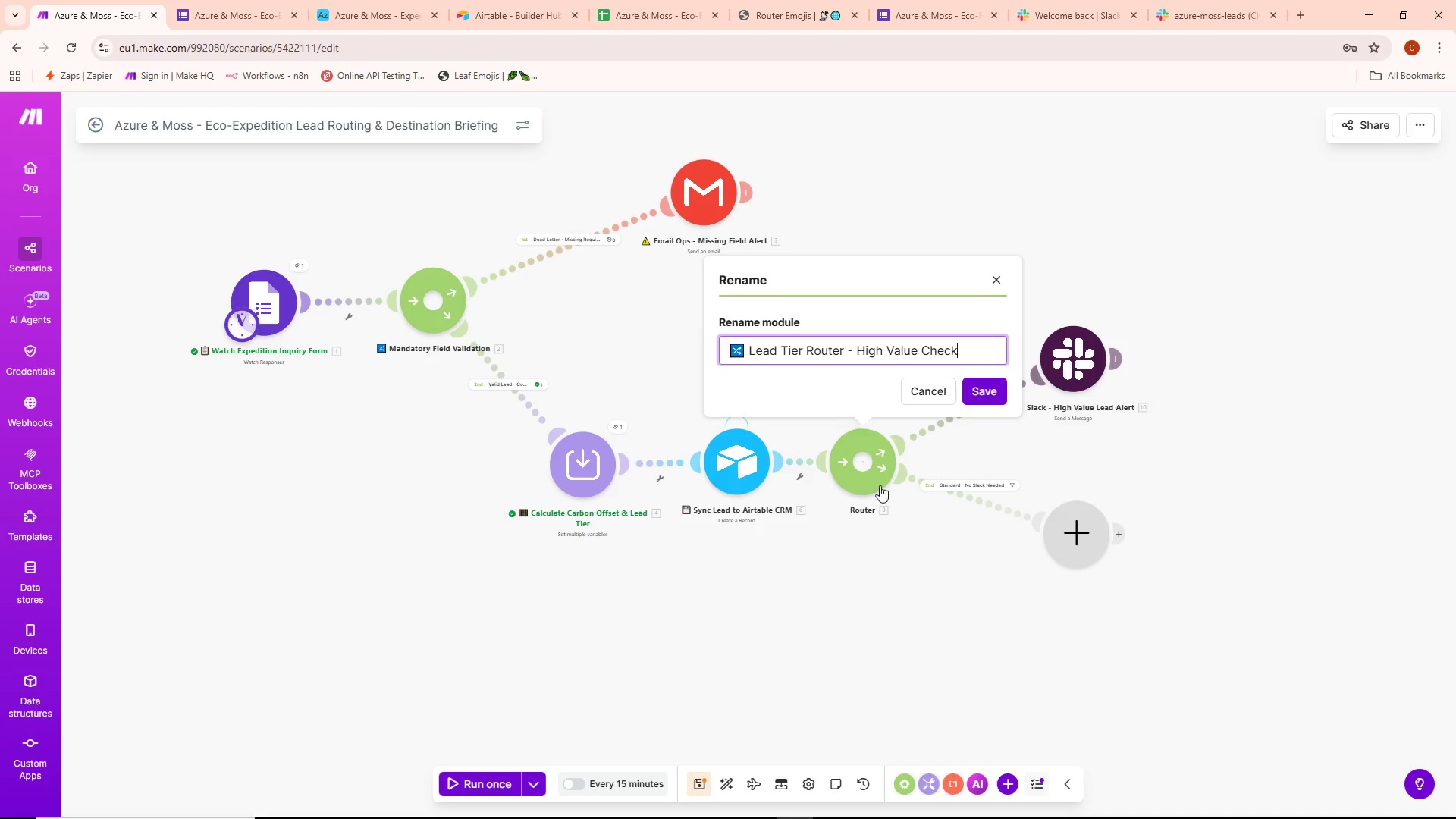 
left_click([984, 389])
 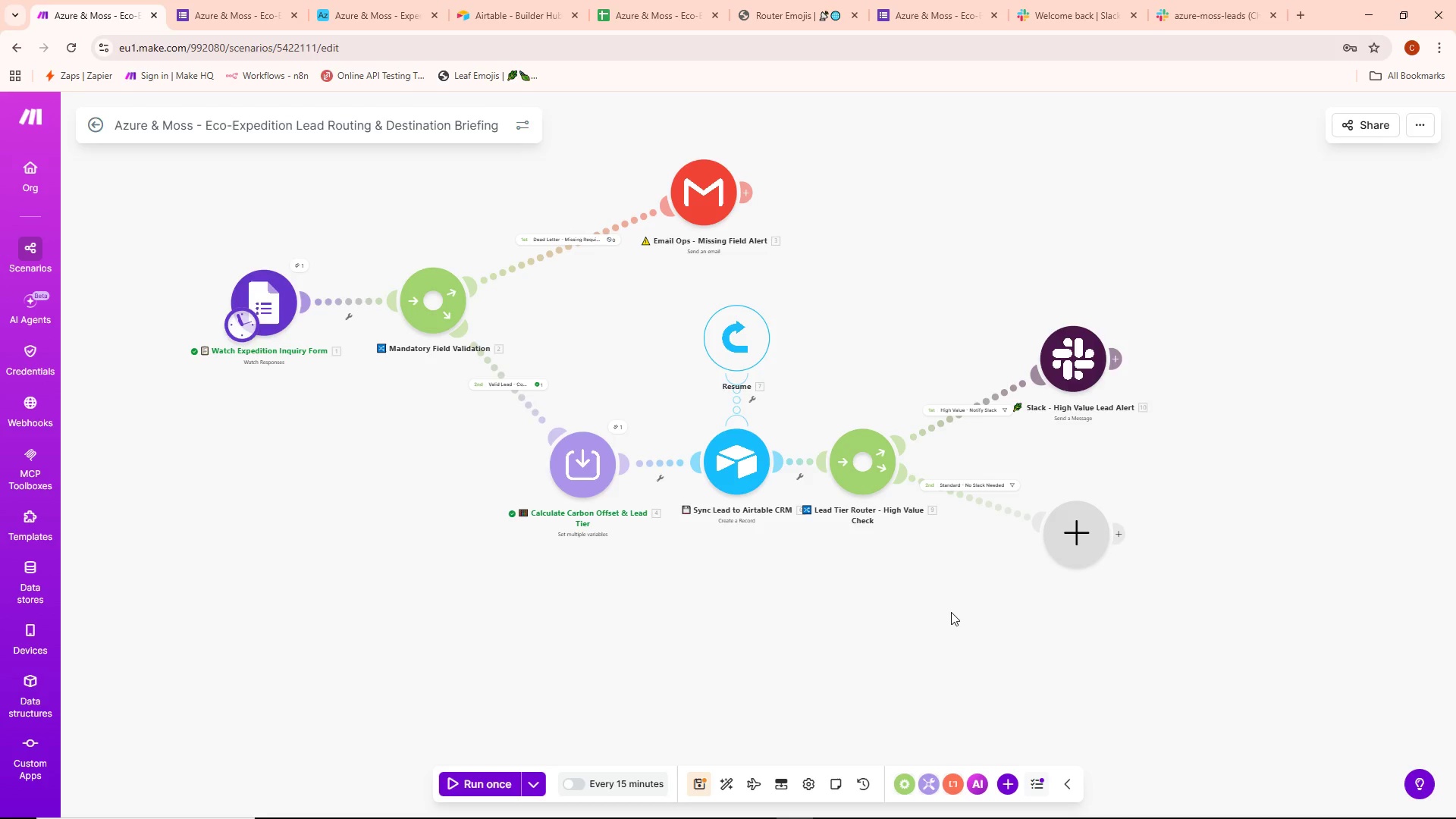 
left_click_drag(start_coordinate=[865, 486], to_coordinate=[882, 486])
 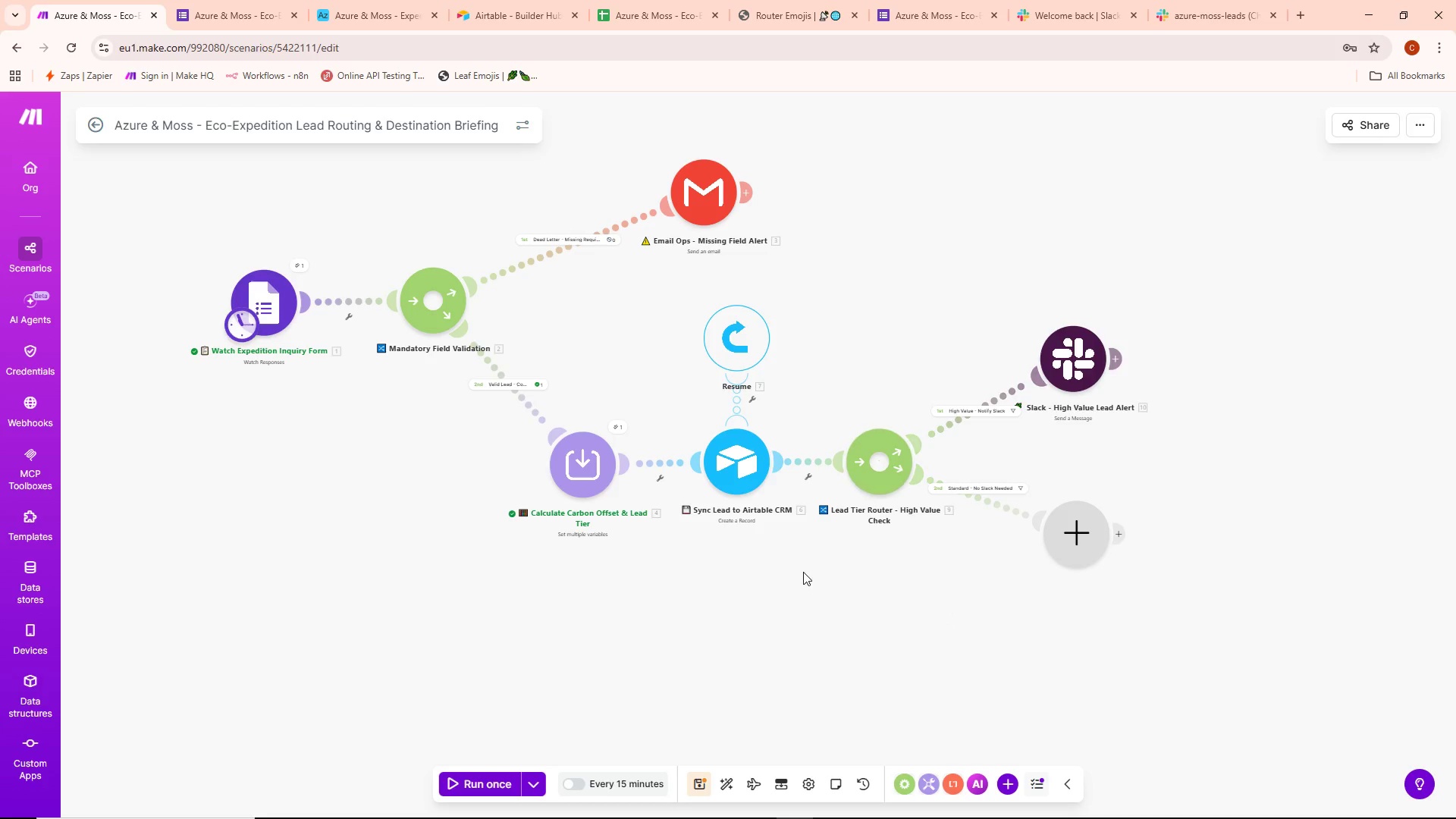 
left_click_drag(start_coordinate=[855, 657], to_coordinate=[750, 622])
 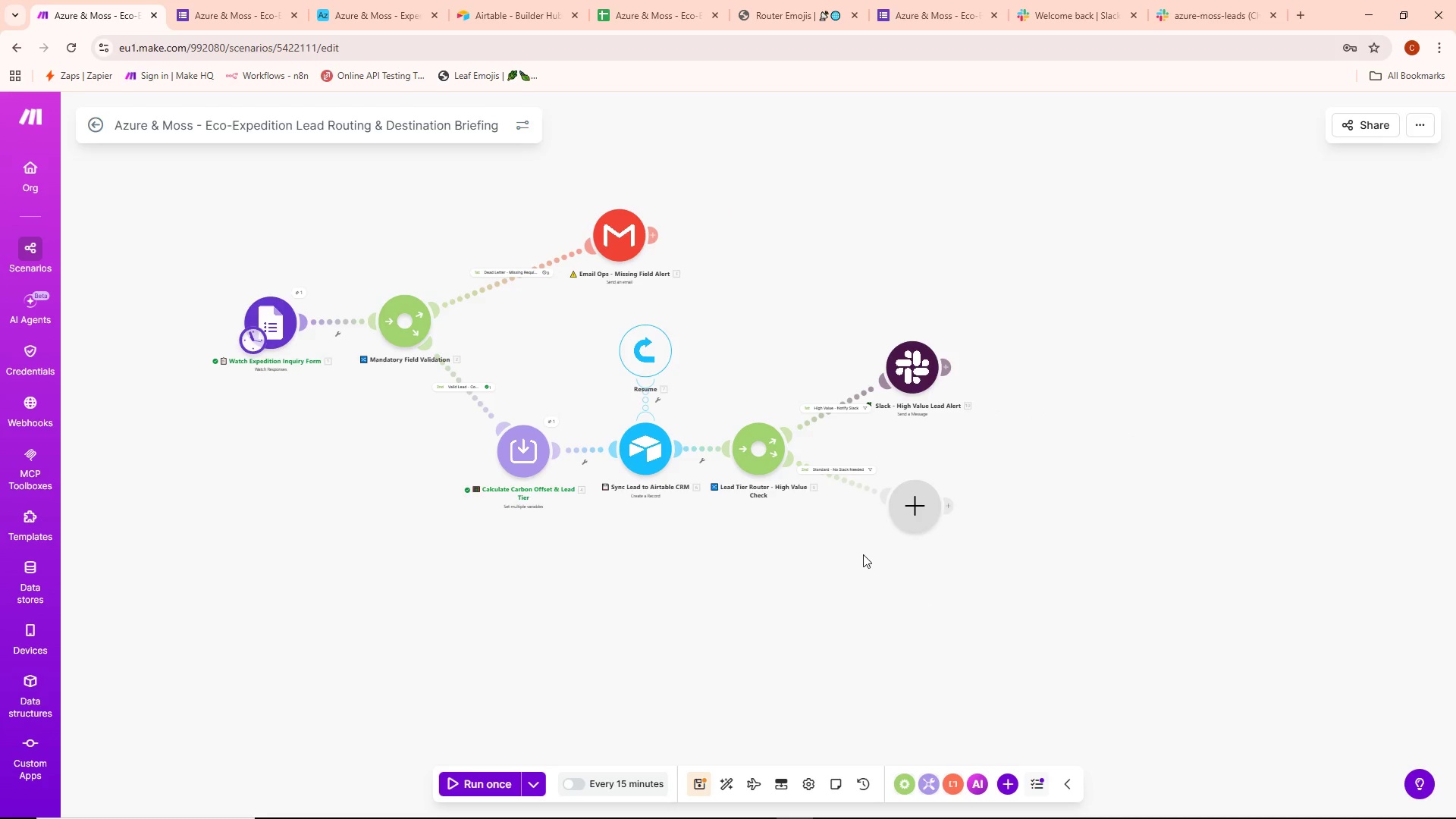 
scroll: coordinate [802, 572], scroll_direction: down, amount: 1.0
 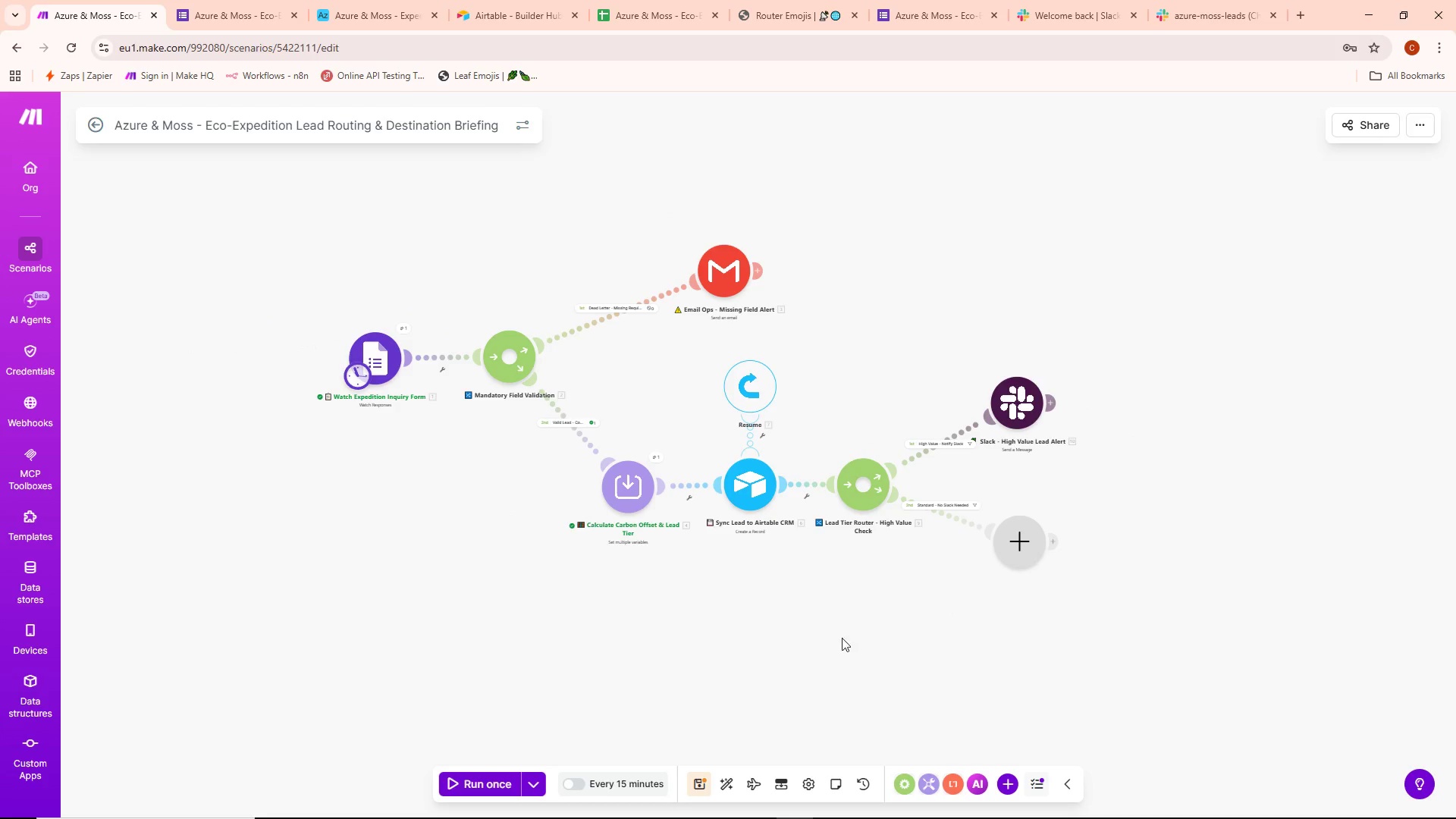 
scroll: coordinate [863, 554], scroll_direction: up, amount: 1.0
 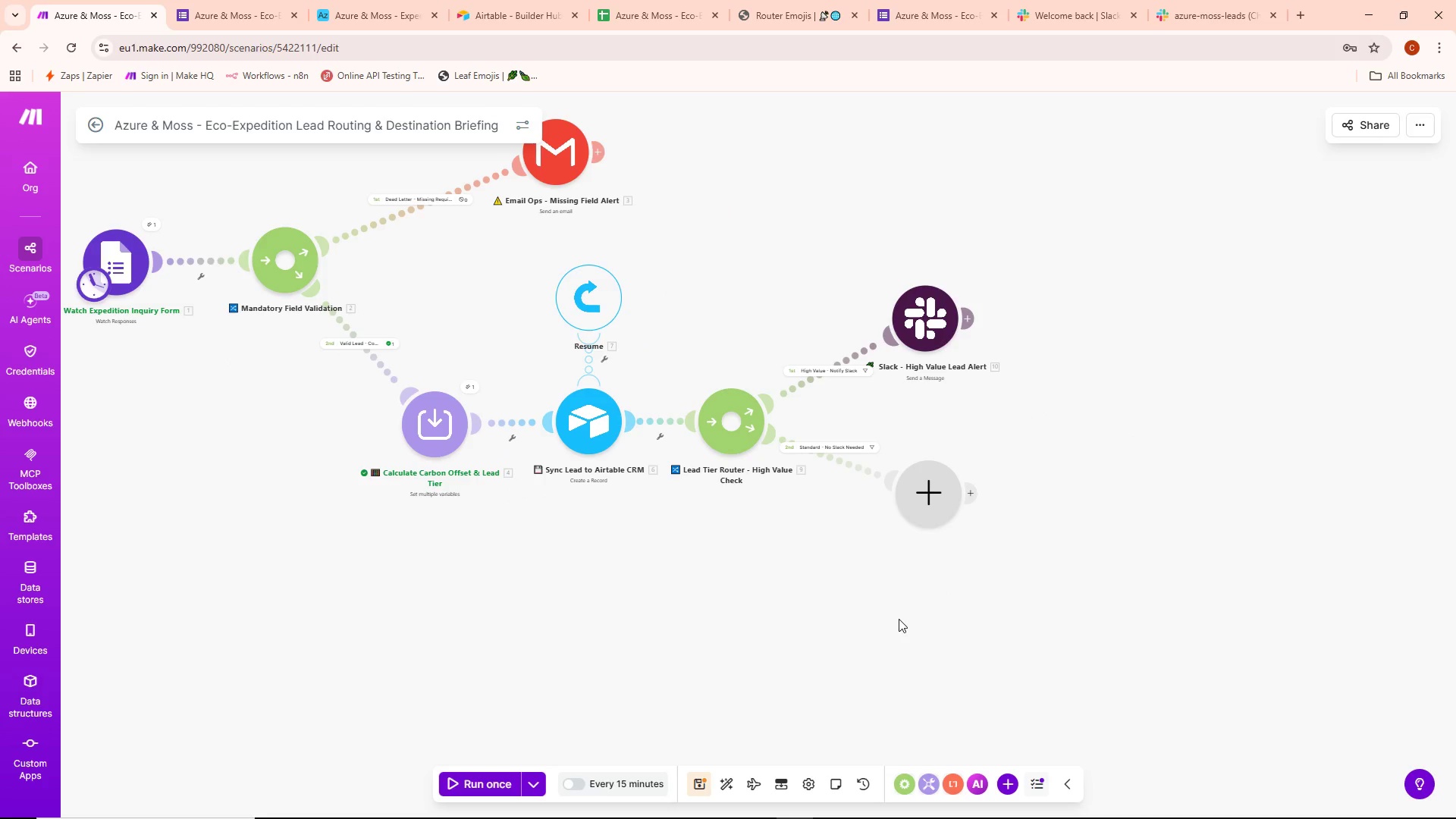 
left_click_drag(start_coordinate=[896, 620], to_coordinate=[924, 687])
 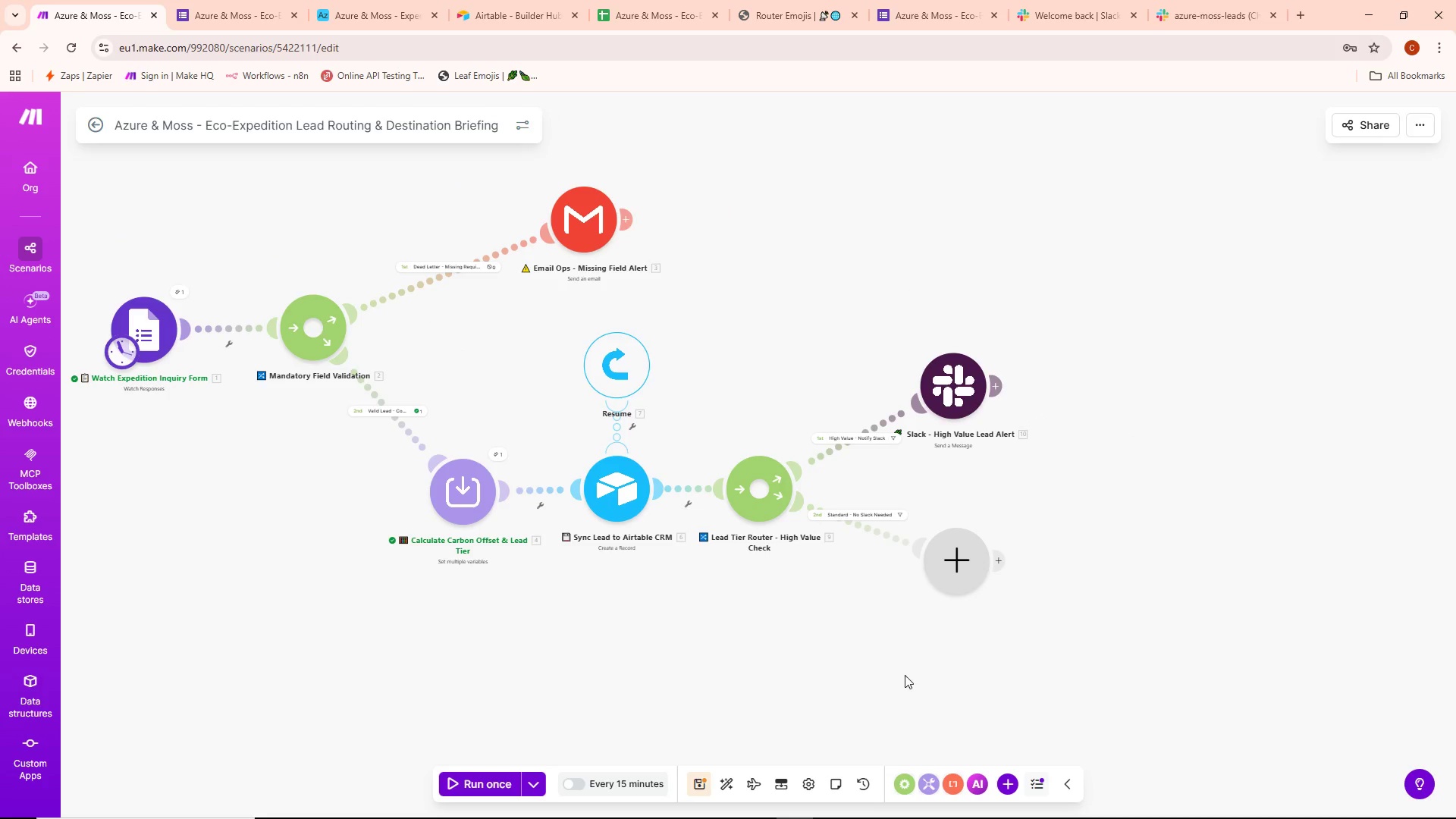 
key(Control+ControlLeft)
 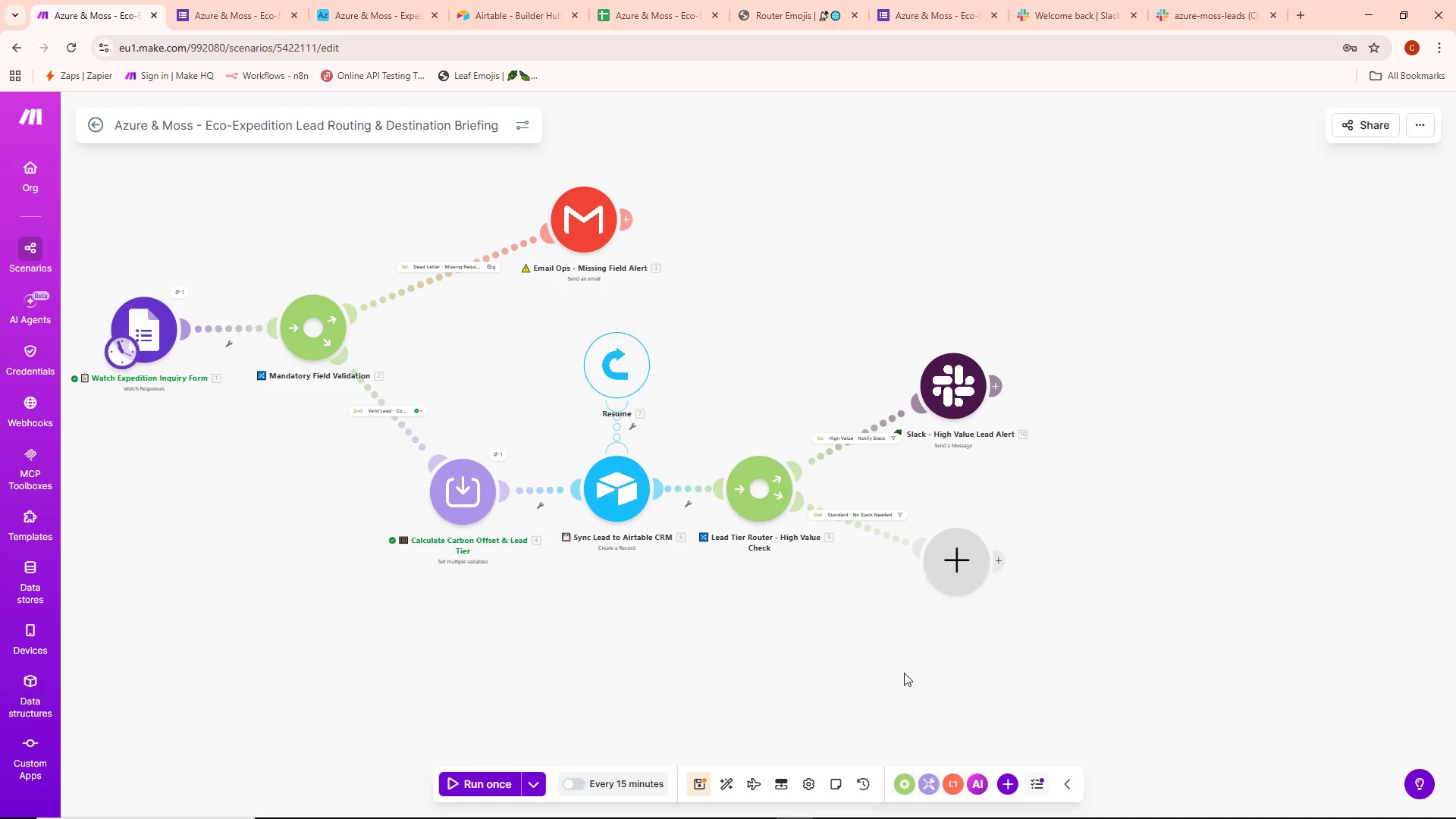 
key(Control+S)
 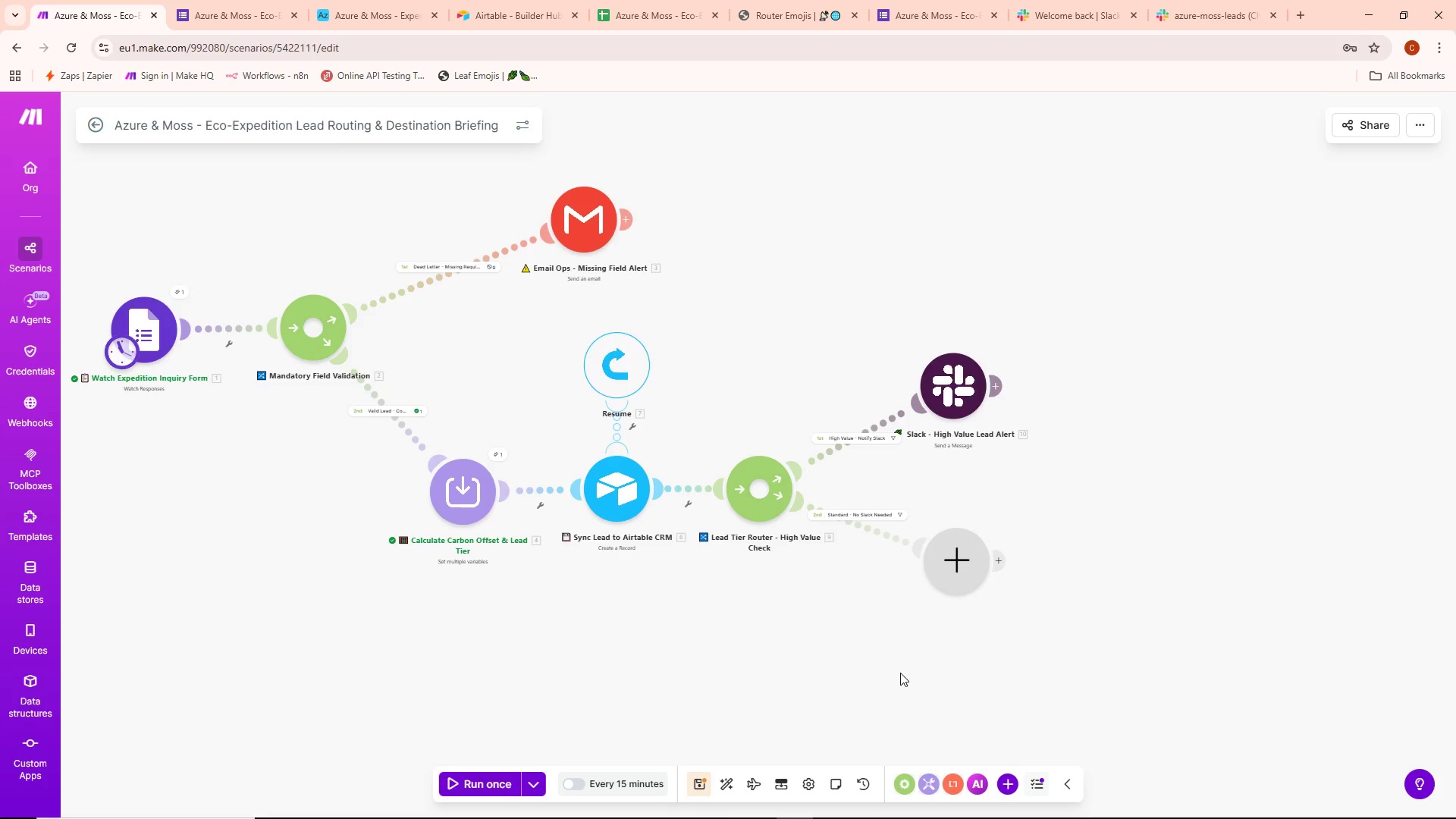 
left_click_drag(start_coordinate=[900, 673], to_coordinate=[935, 700])
 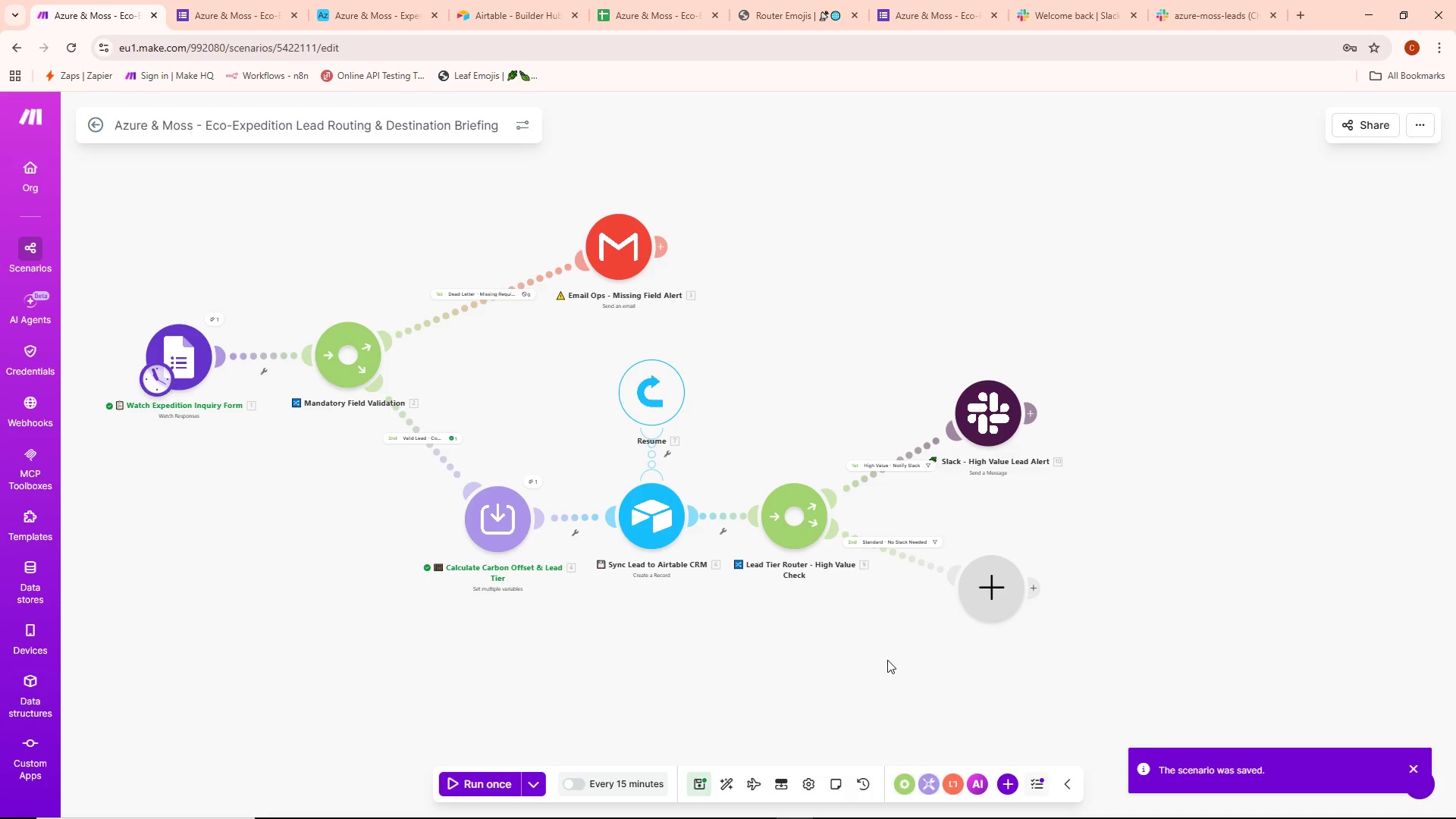 
key(Alt+AltLeft)
 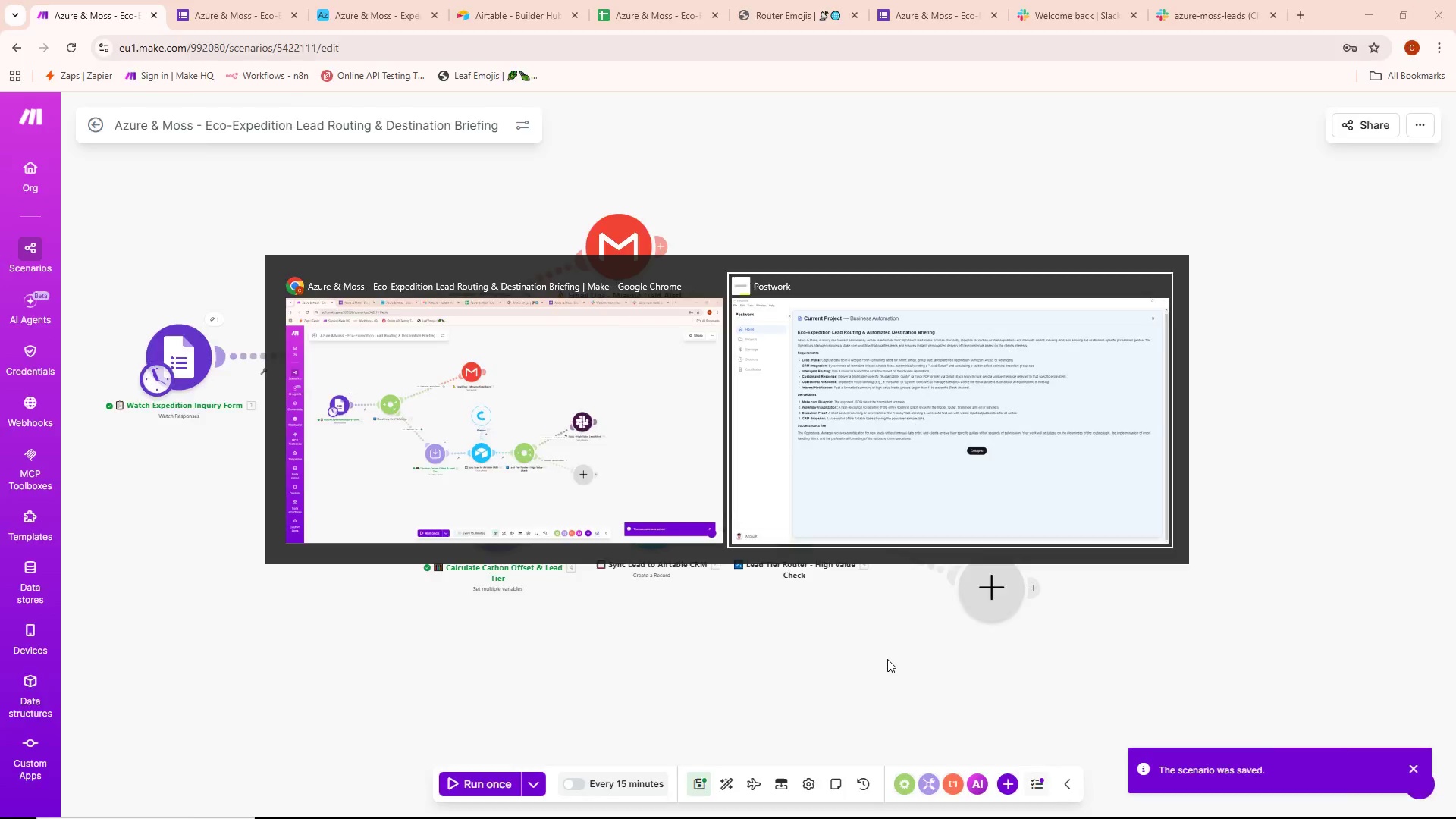 
key(Alt+Tab)